 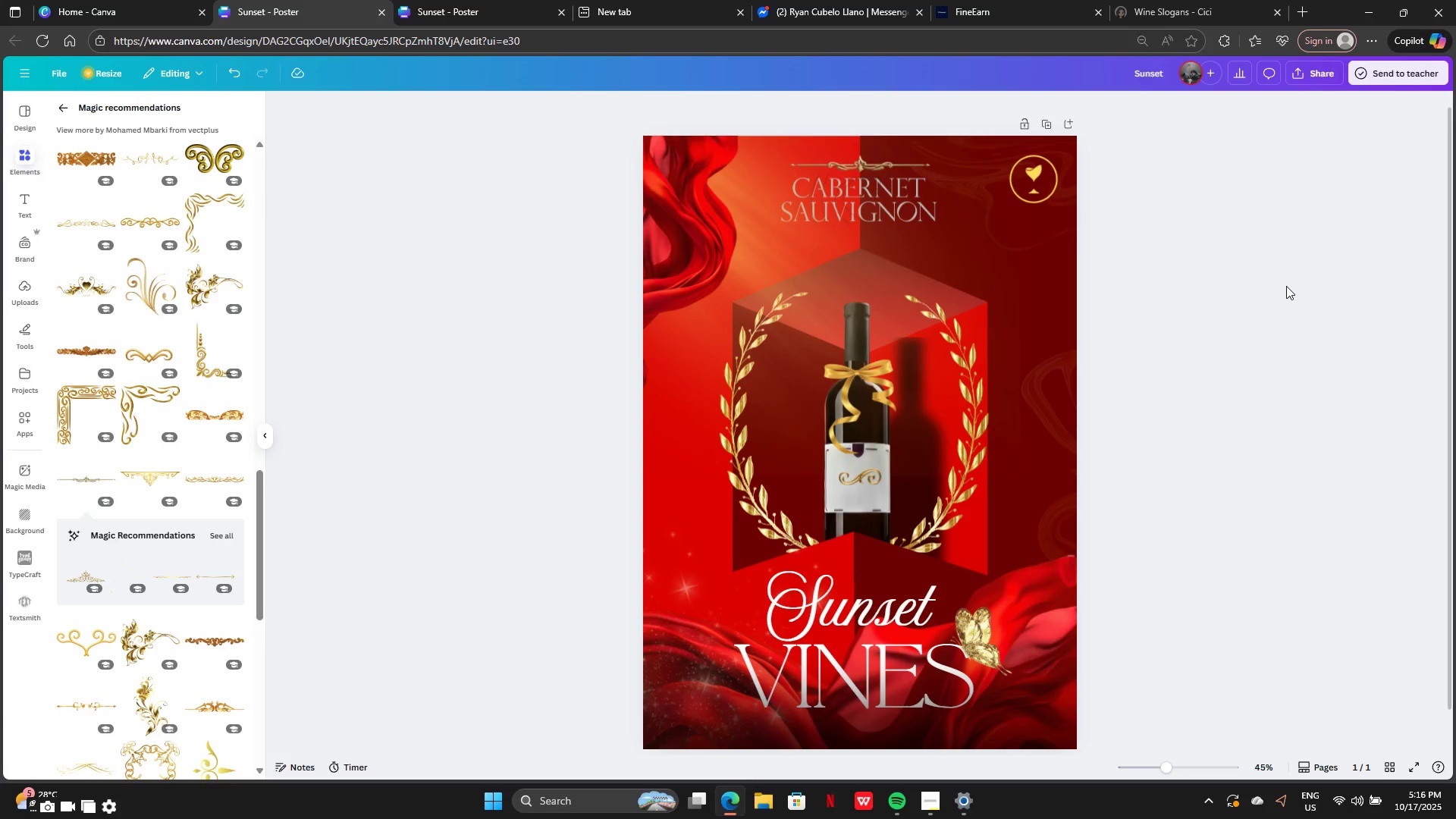 
scroll: coordinate [157, 395], scroll_direction: up, amount: 6.0
 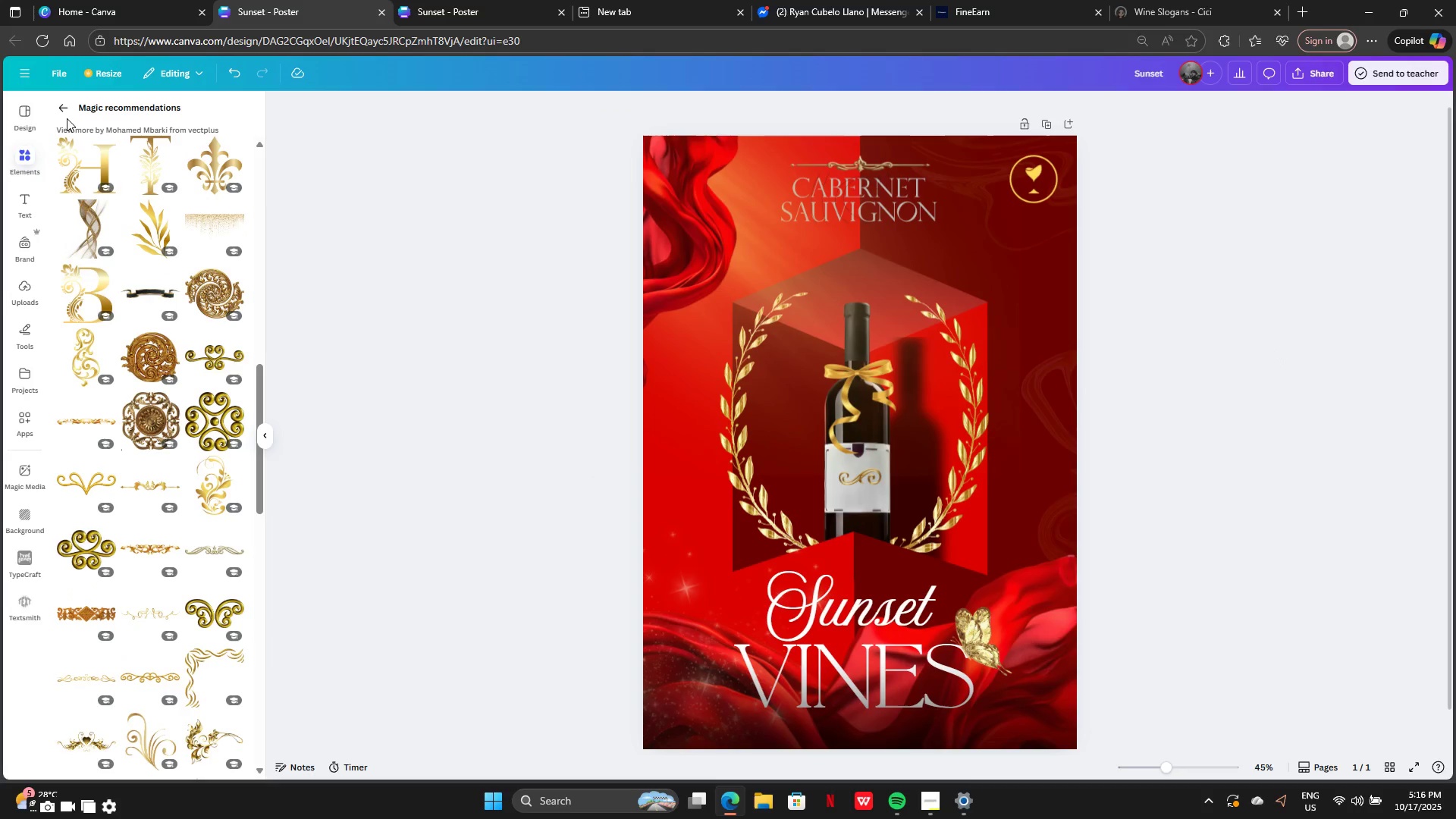 
left_click([60, 108])
 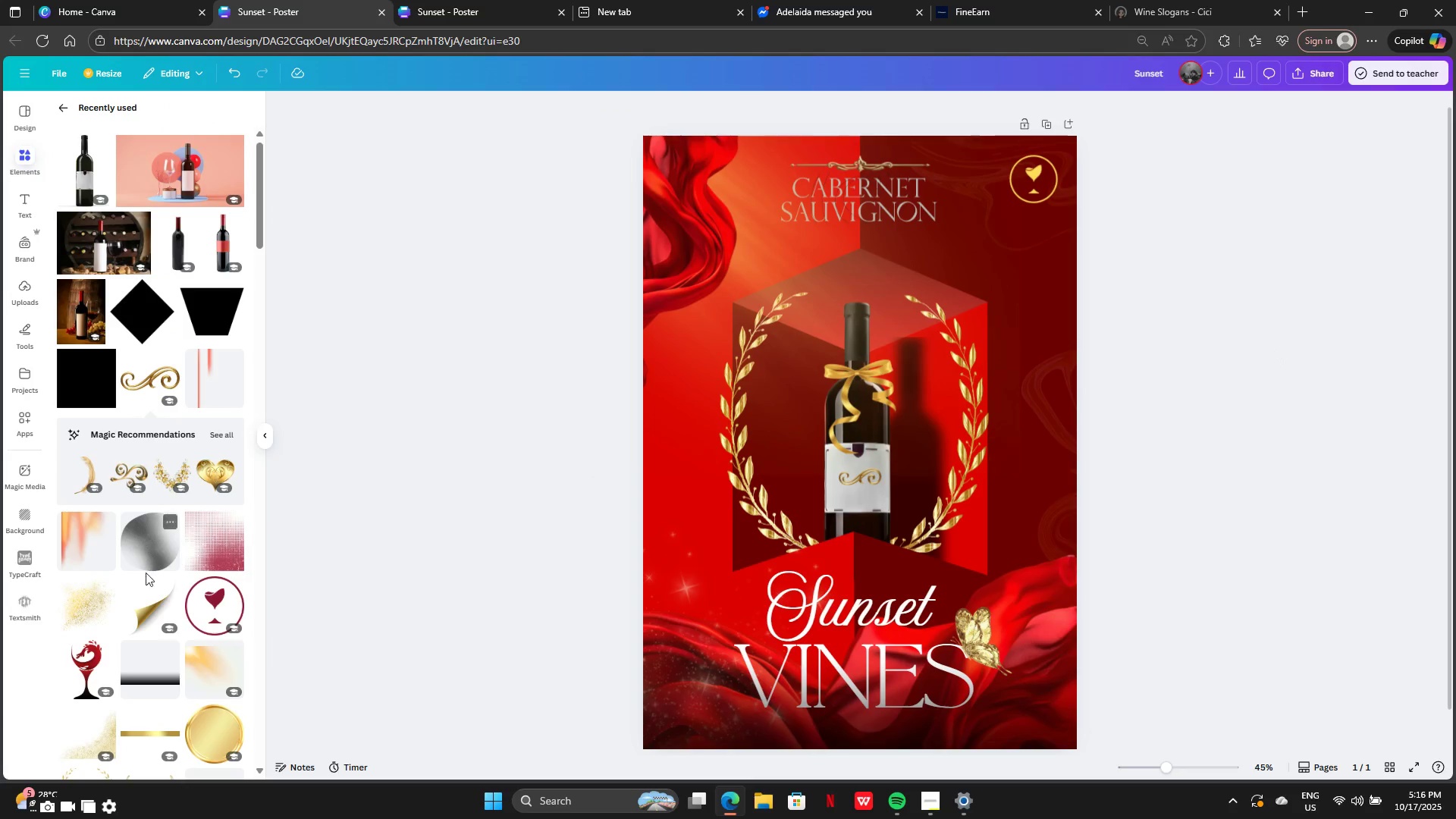 
scroll: coordinate [168, 538], scroll_direction: down, amount: 7.0
 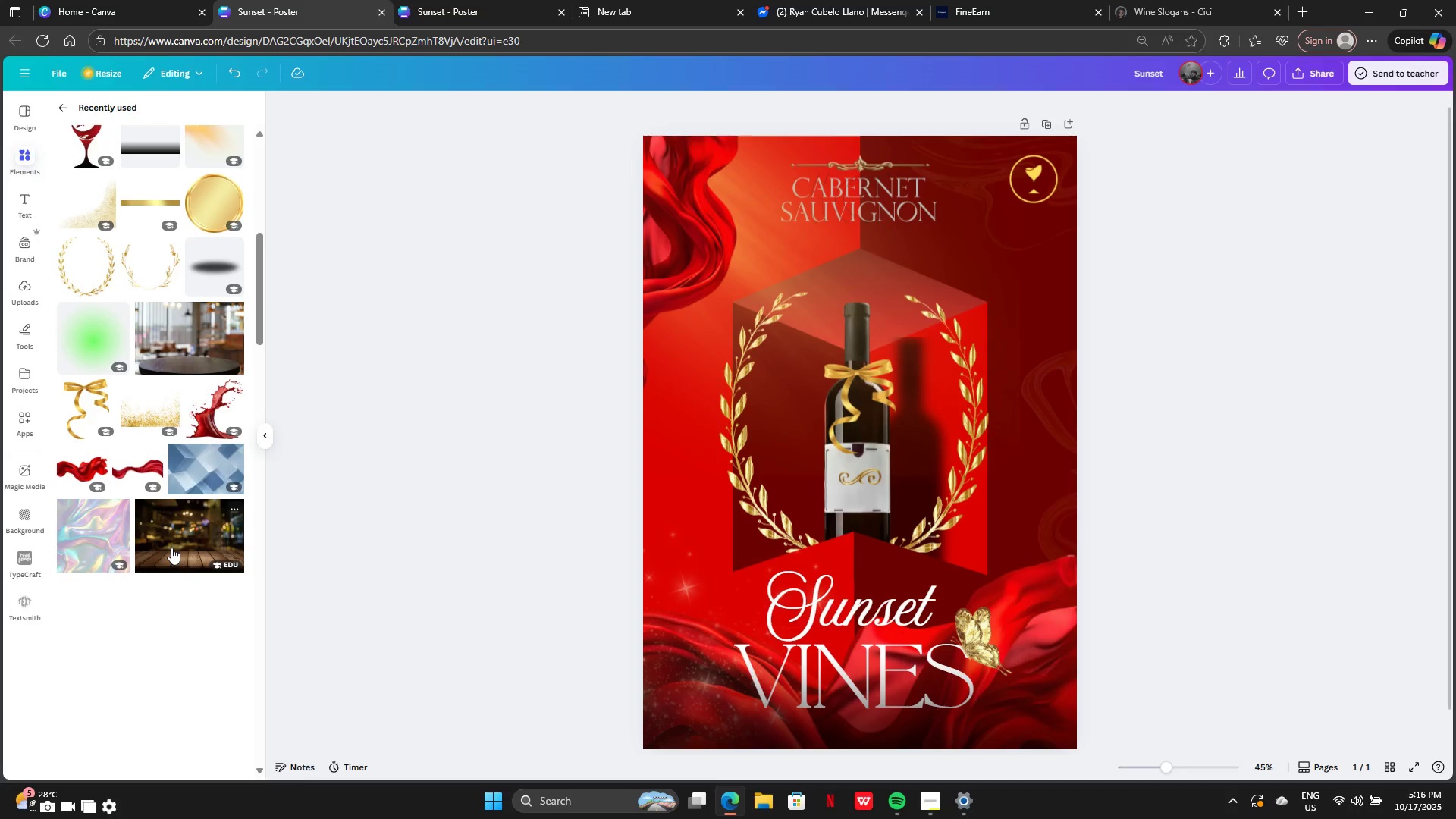 
scroll: coordinate [171, 548], scroll_direction: up, amount: 8.0
 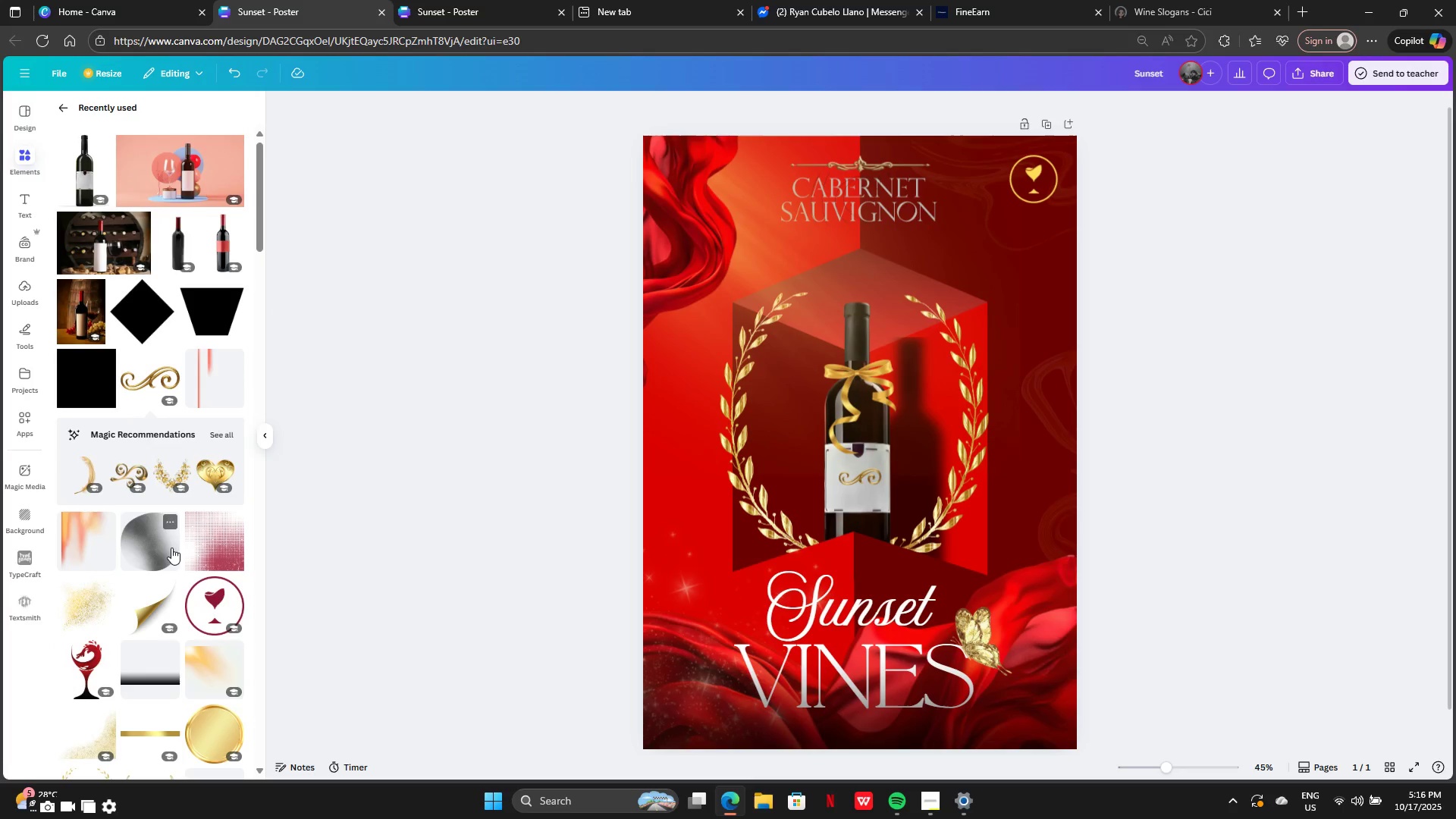 
scroll: coordinate [186, 585], scroll_direction: down, amount: 28.0
 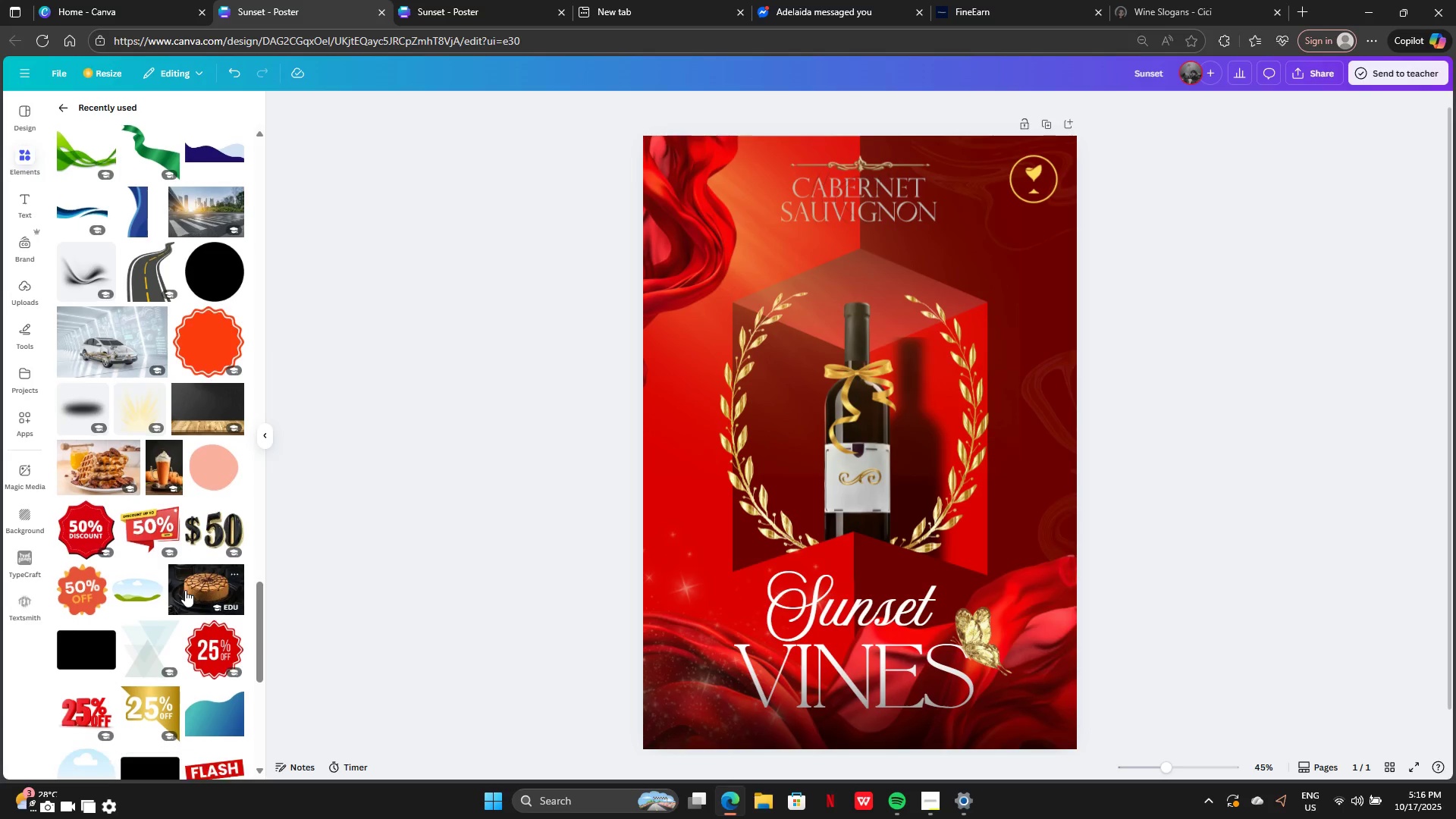 
scroll: coordinate [185, 590], scroll_direction: down, amount: 2.0
 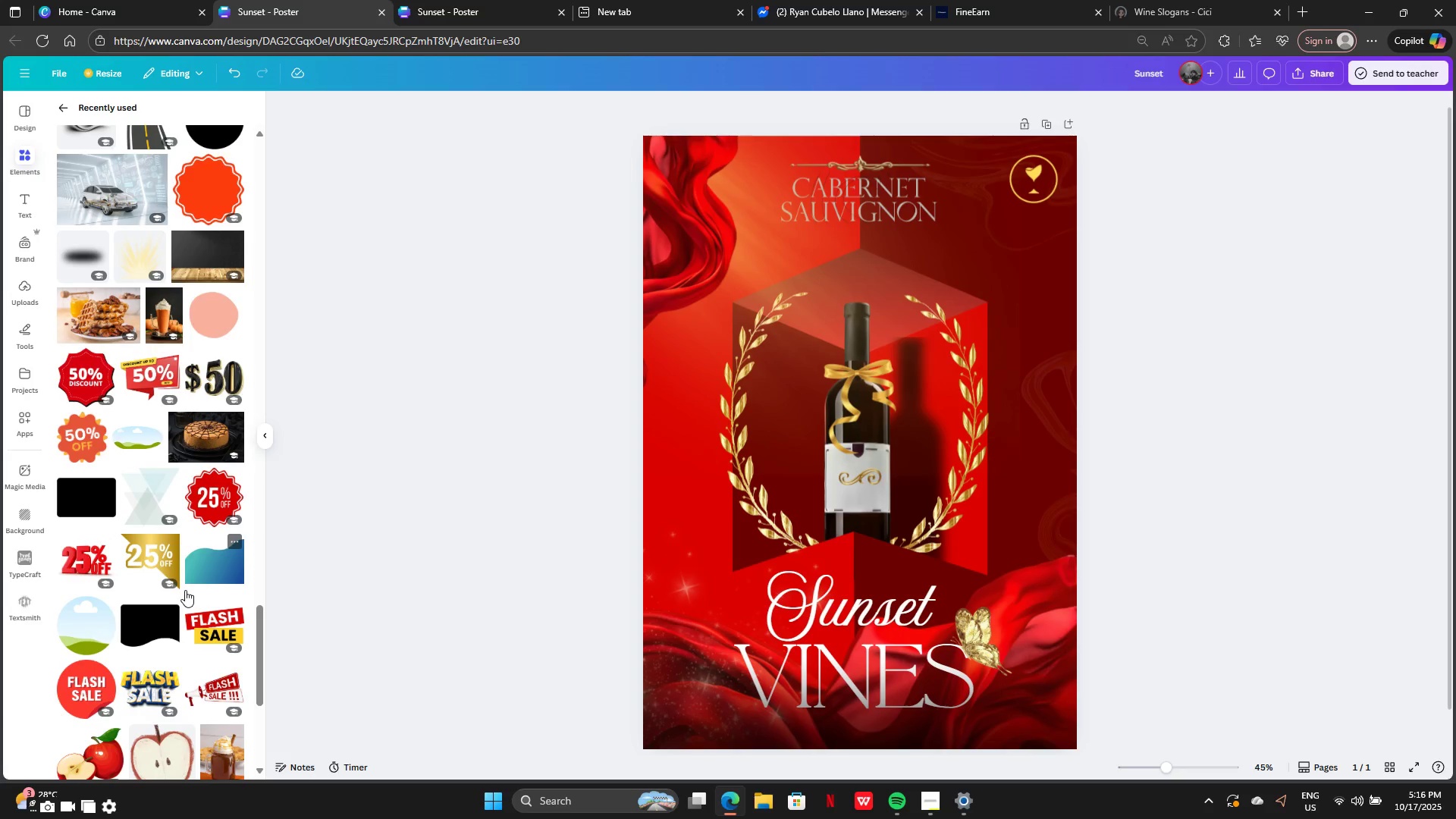 
scroll: coordinate [173, 560], scroll_direction: up, amount: 19.0
 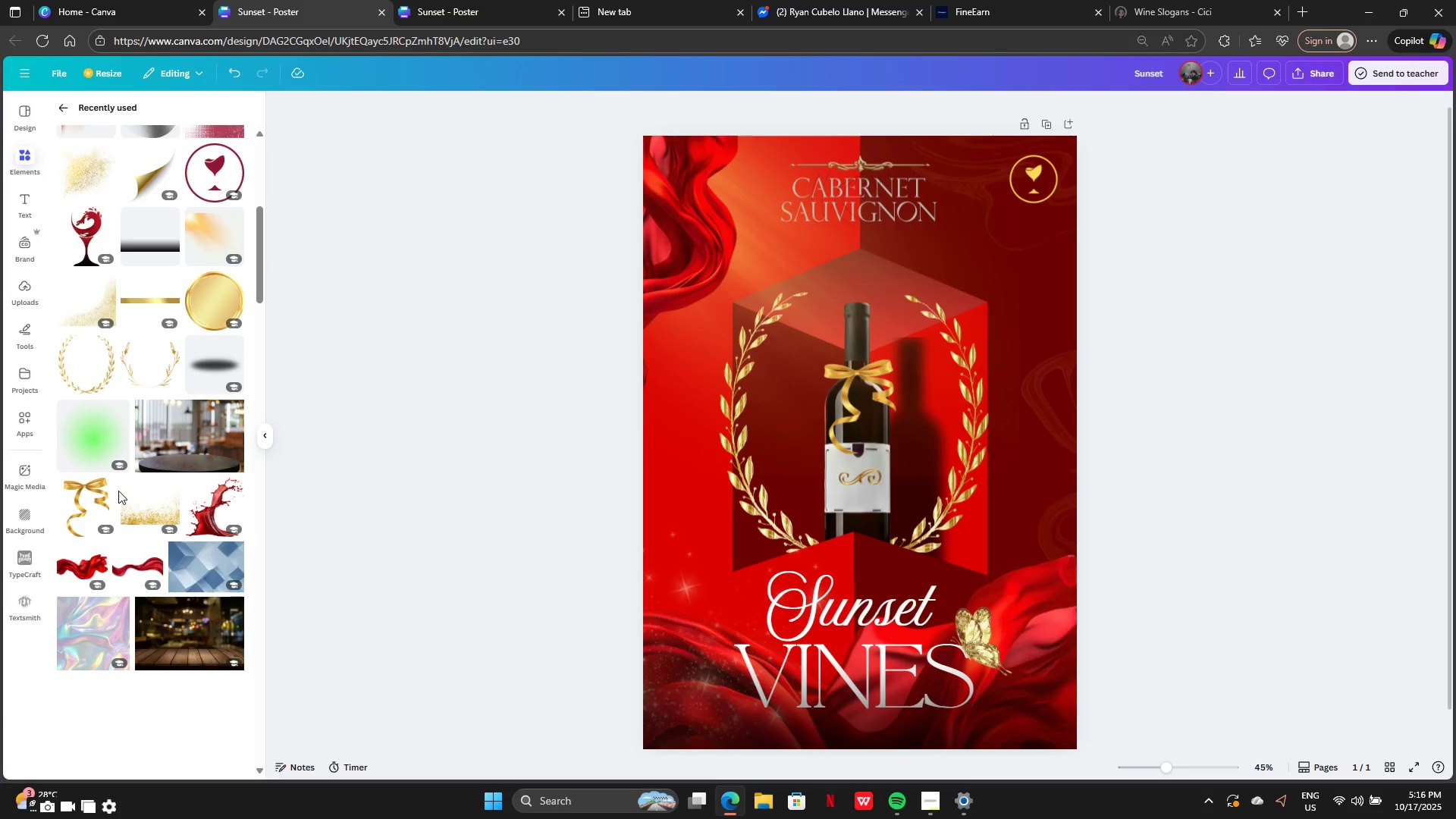 
left_click([74, 437])
 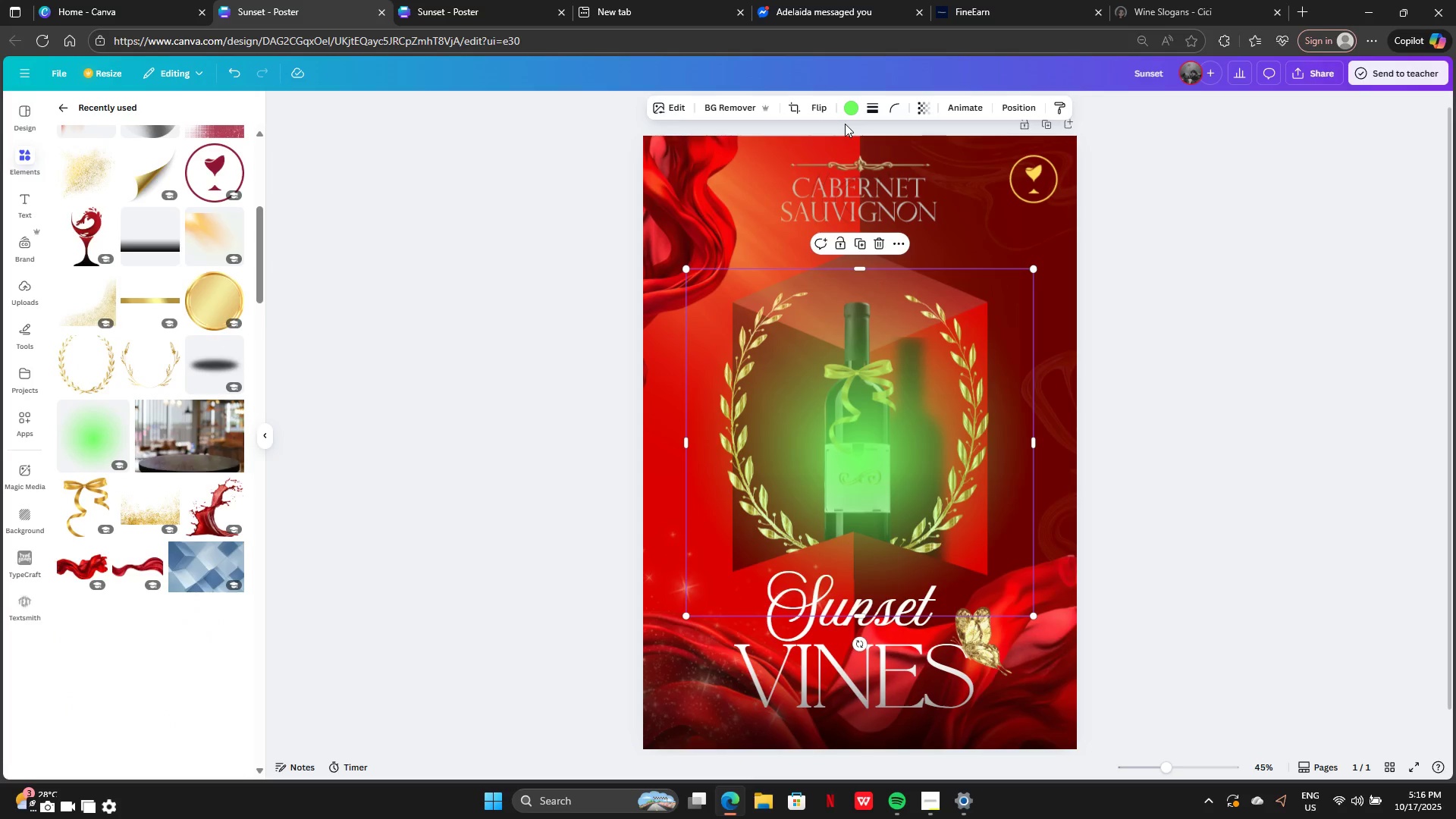 
left_click([857, 111])
 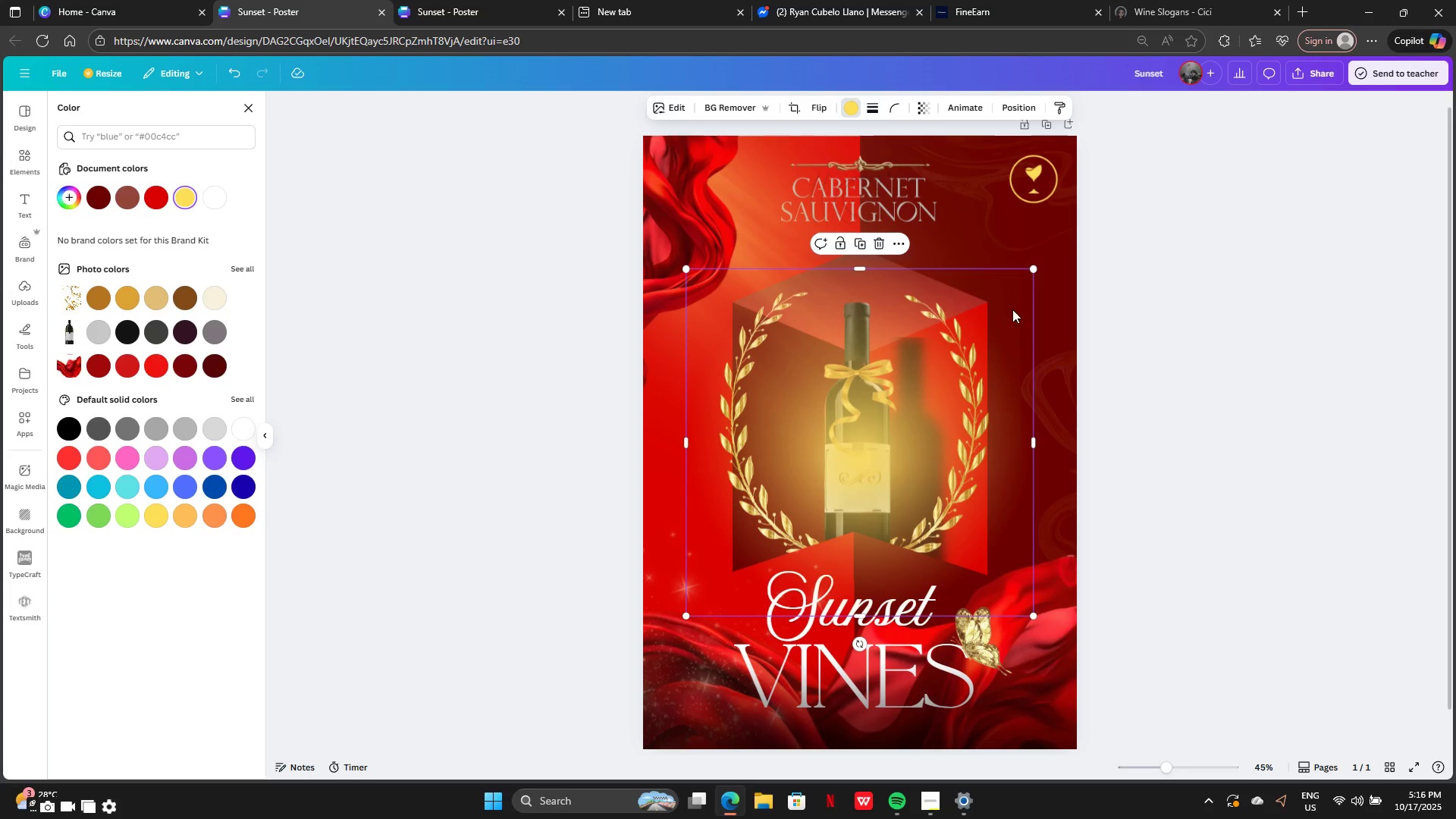 
left_click_drag(start_coordinate=[1034, 272], to_coordinate=[814, 456])
 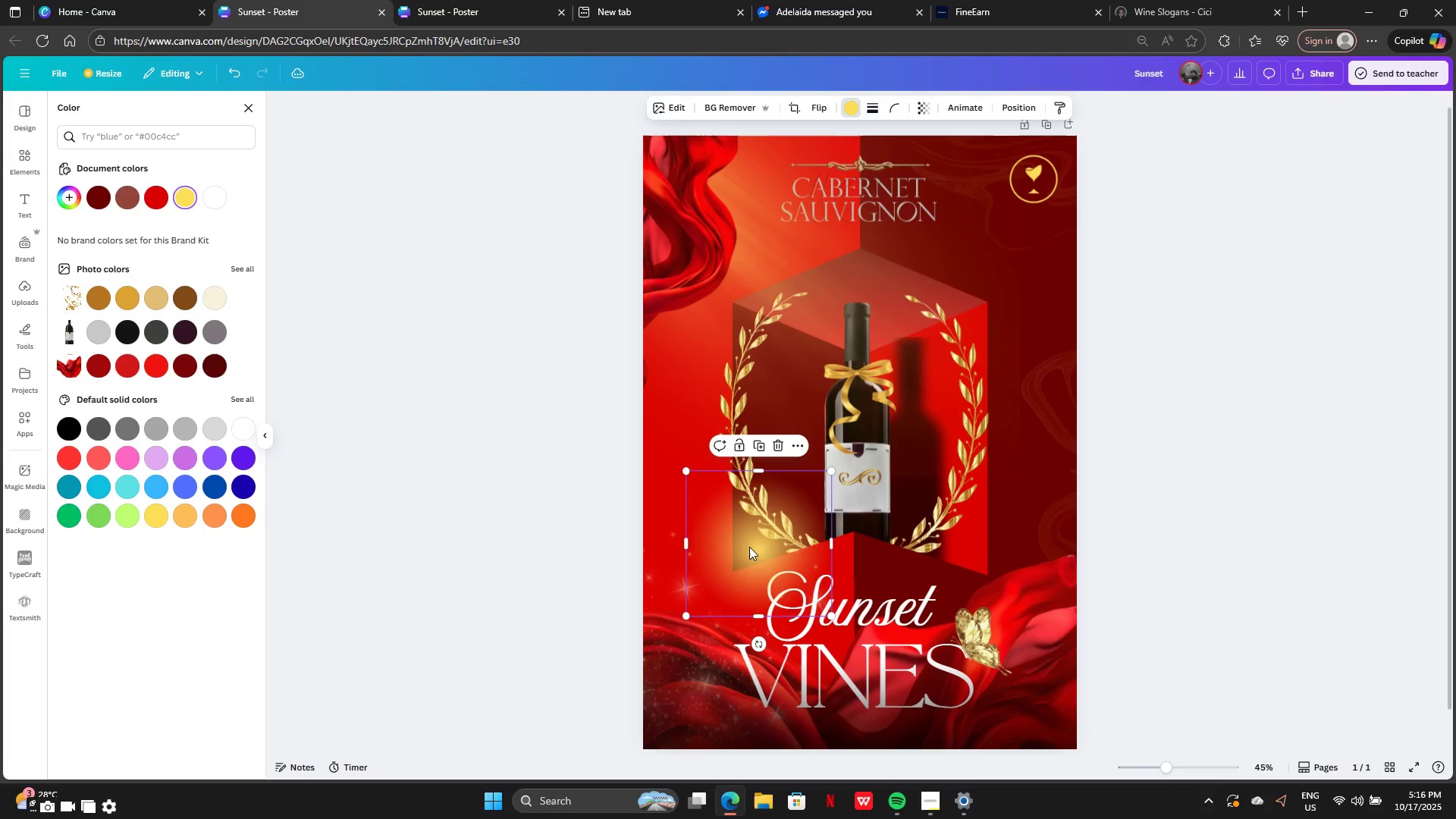 
left_click_drag(start_coordinate=[749, 548], to_coordinate=[1027, 179])
 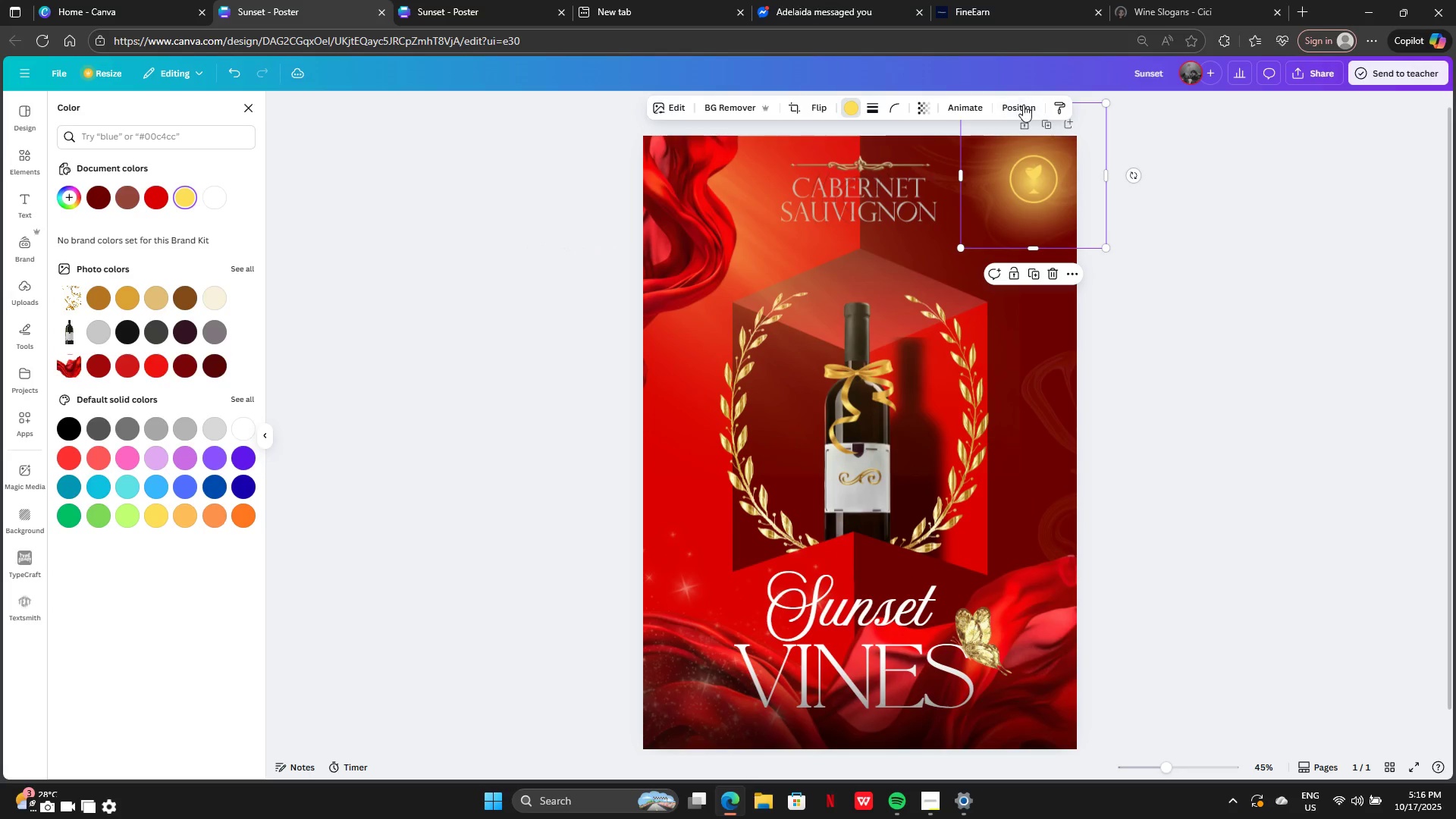 
left_click([1023, 105])
 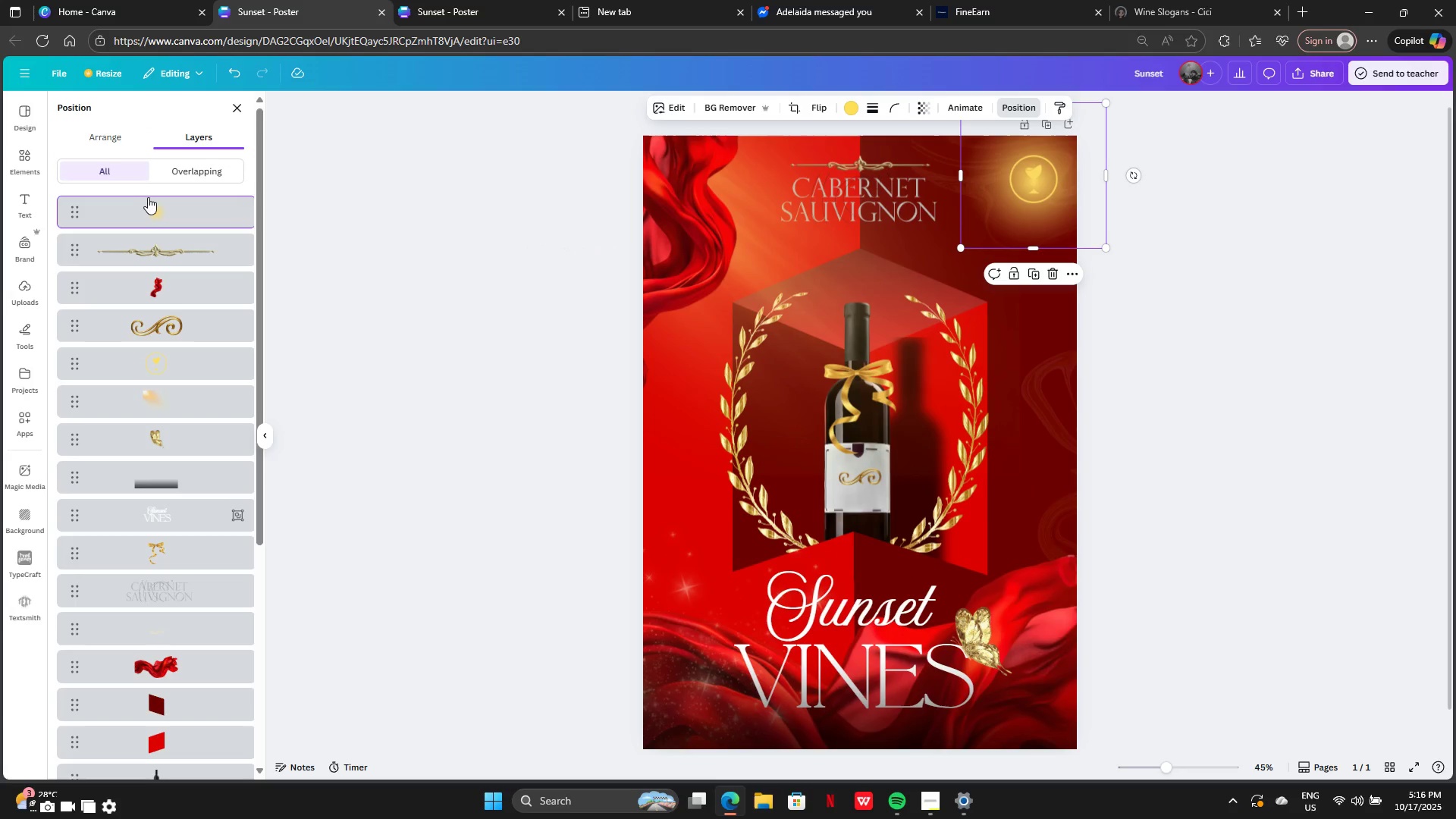 
left_click_drag(start_coordinate=[151, 201], to_coordinate=[158, 371])
 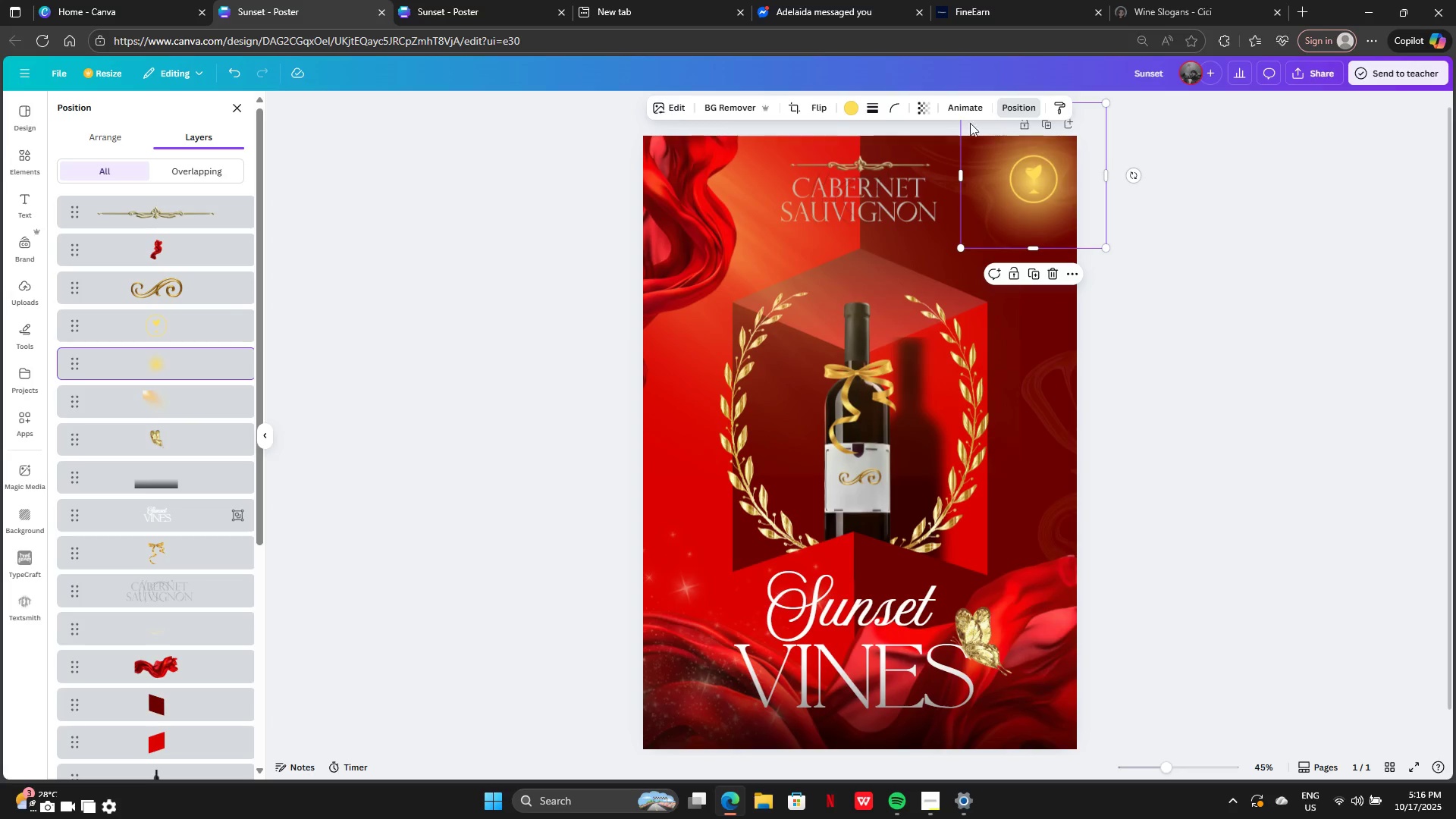 
left_click([854, 106])
 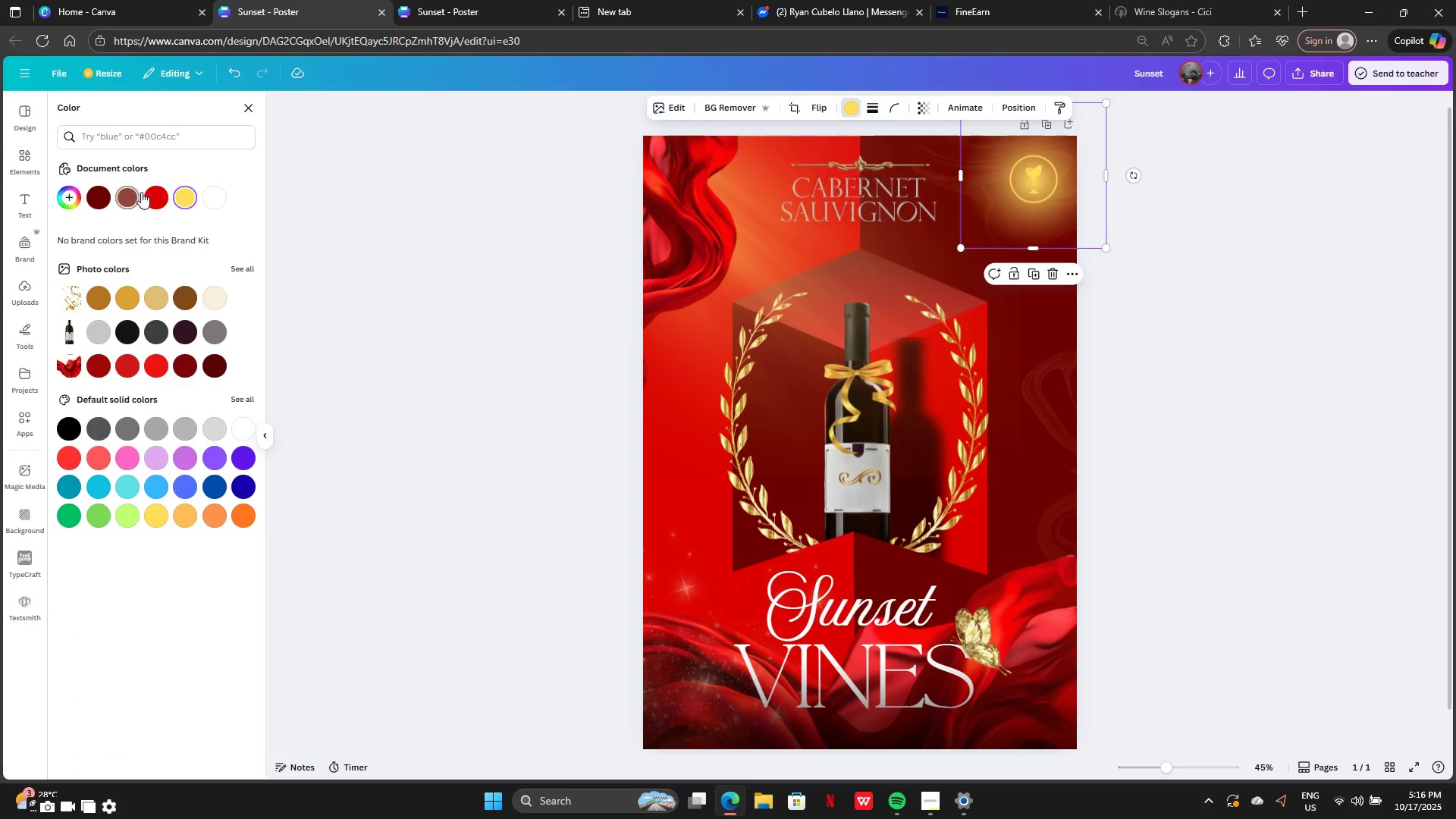 
left_click([143, 193])
 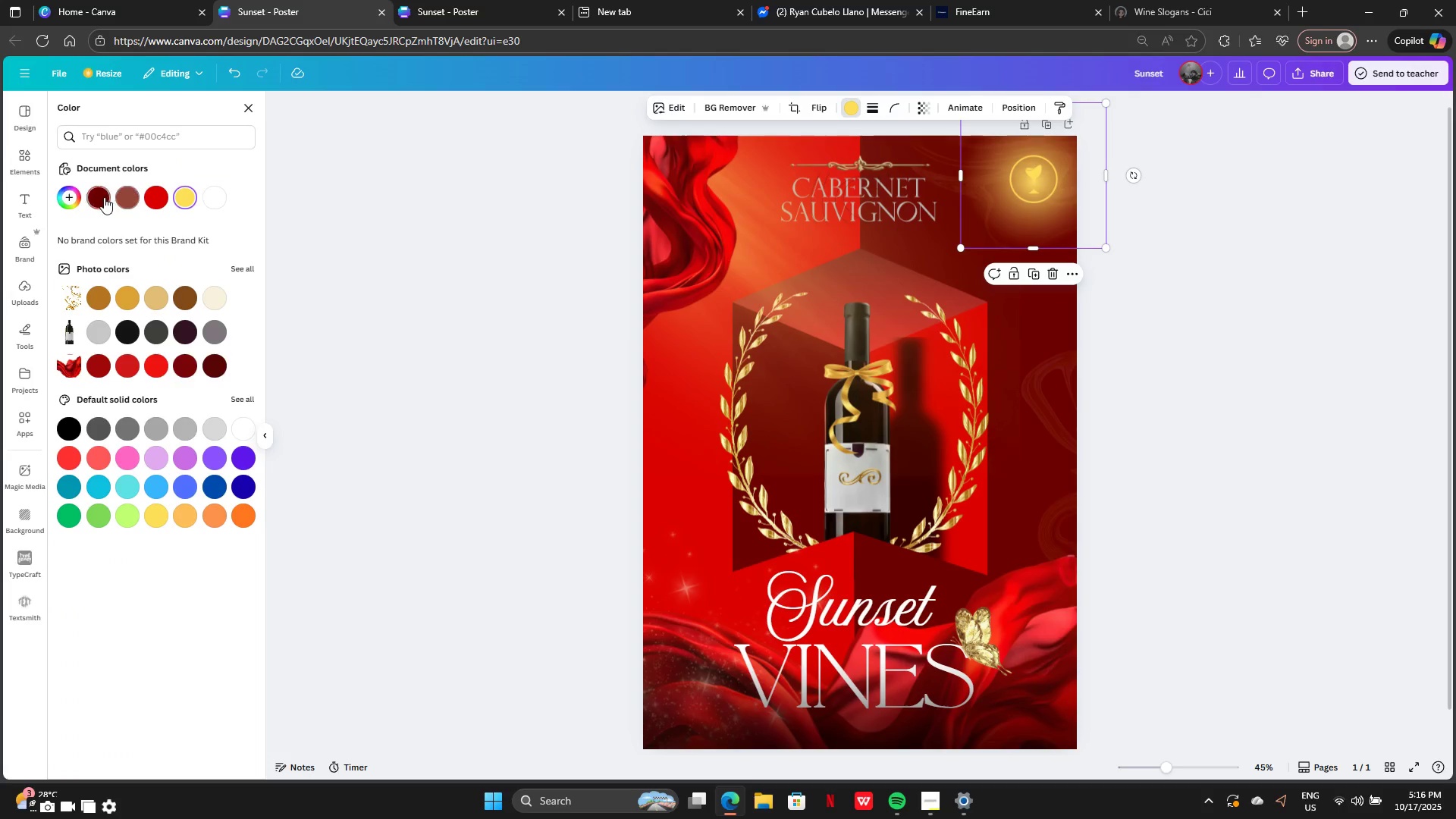 
left_click([104, 197])
 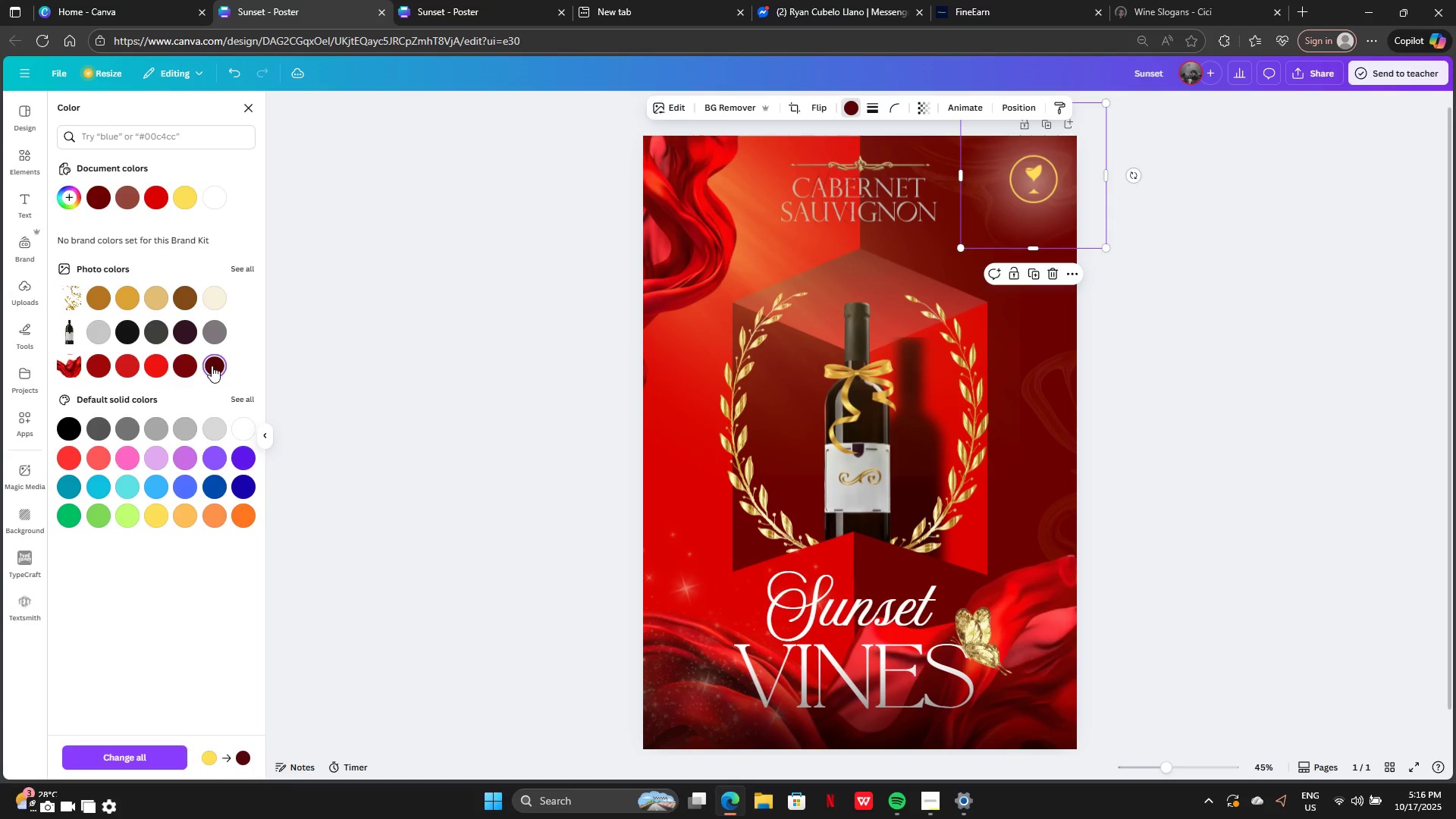 
left_click([187, 365])
 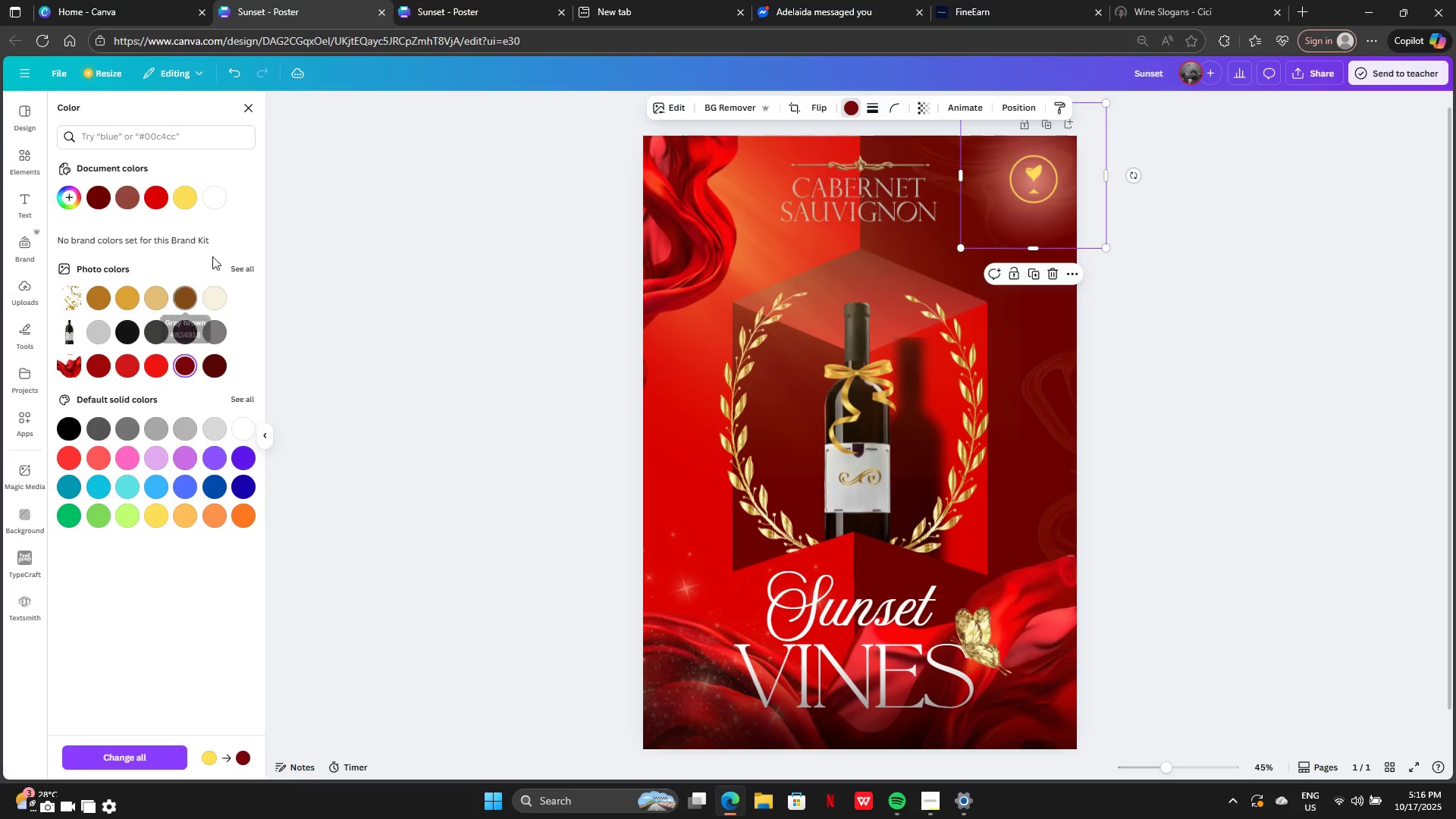 
left_click([222, 200])
 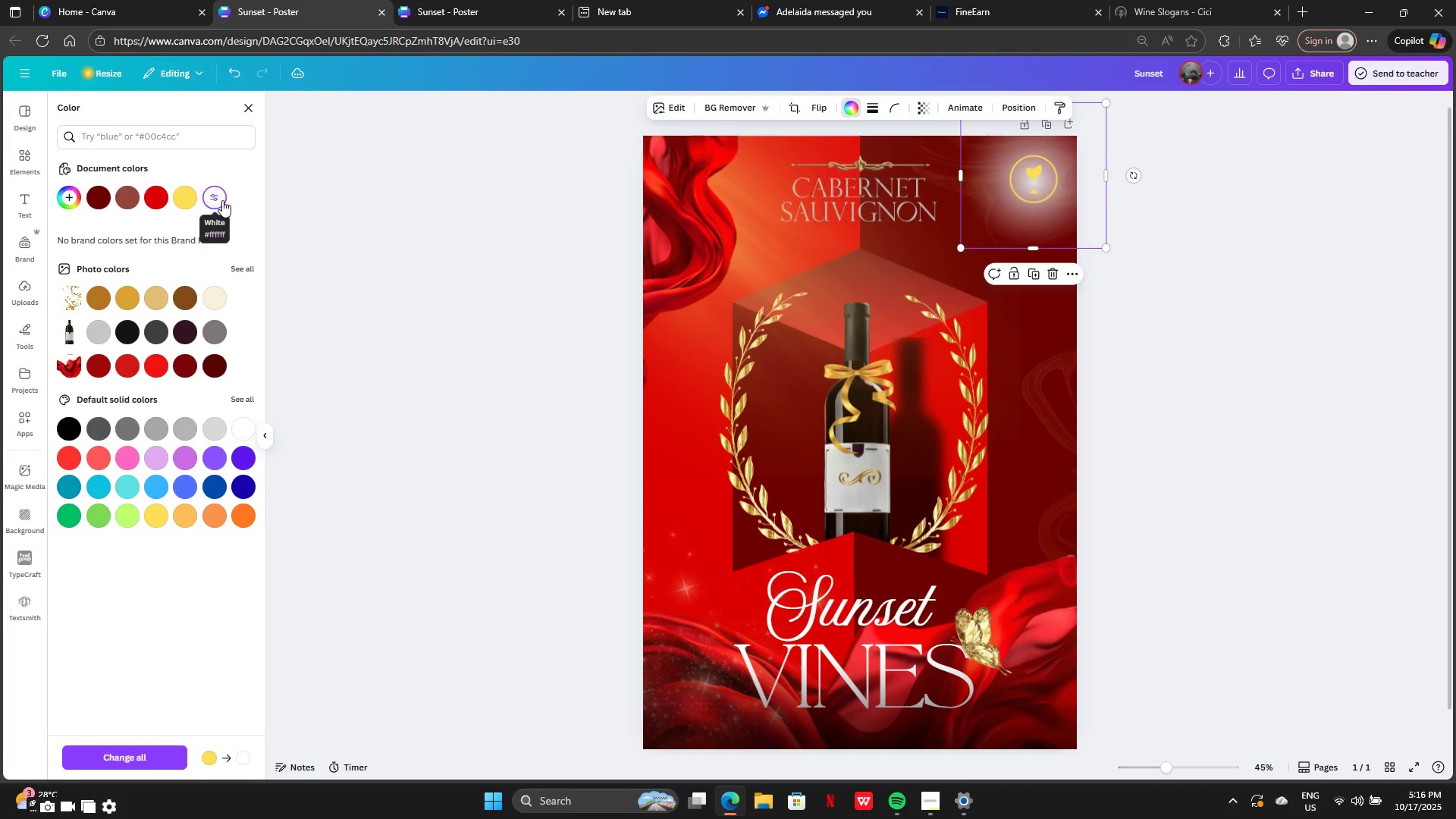 
left_click([222, 200])
 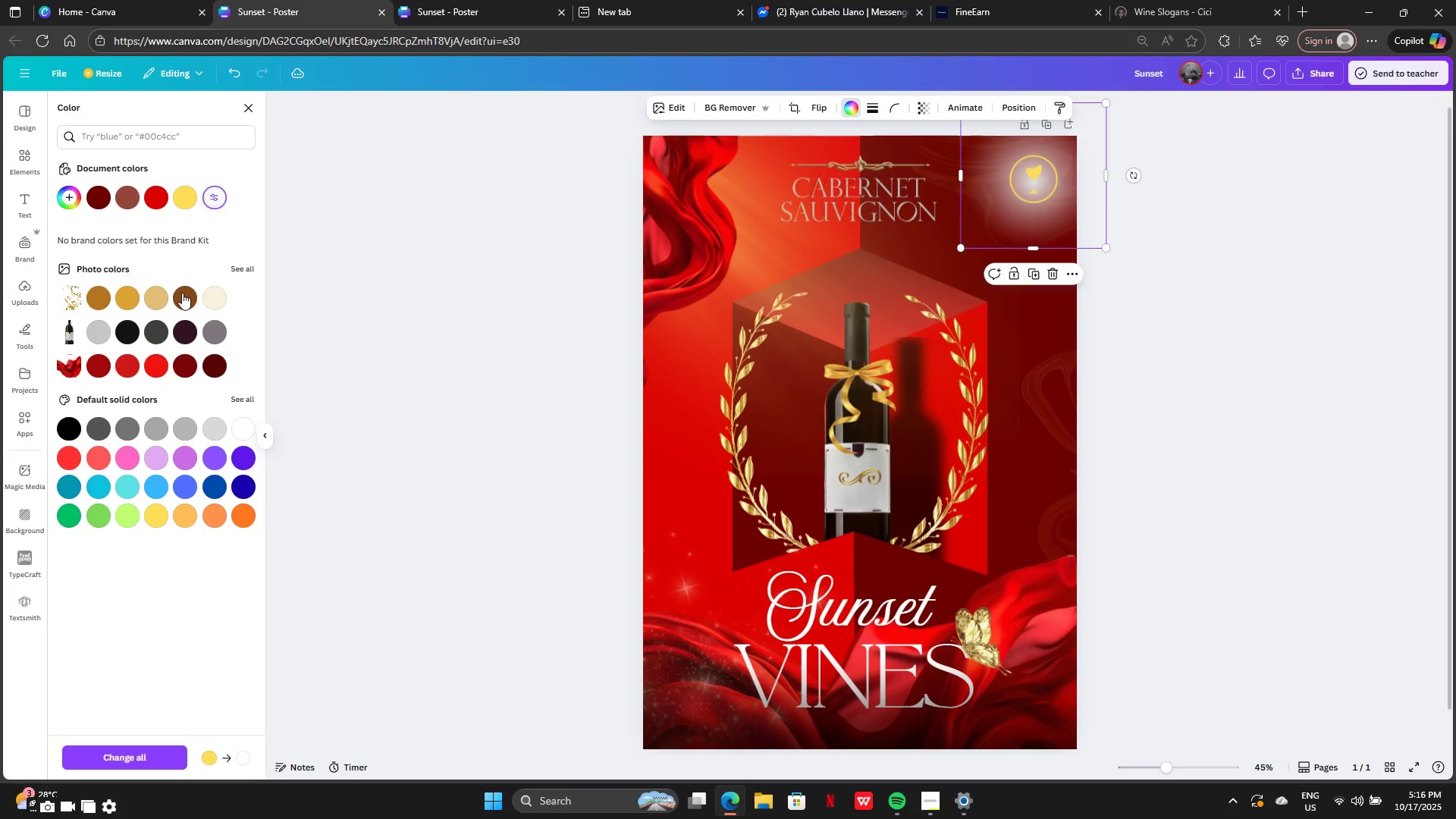 
left_click([182, 294])
 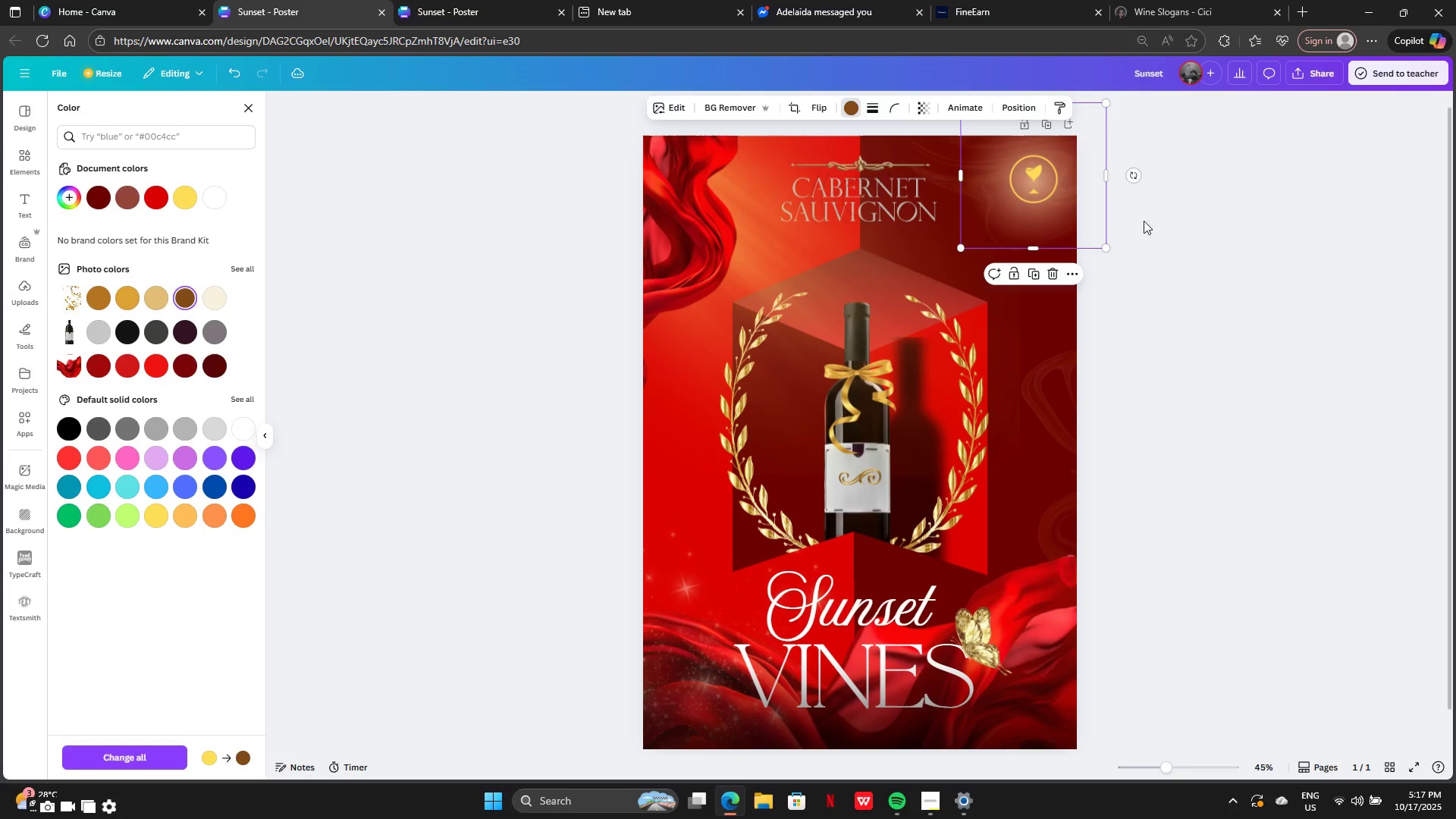 
left_click_drag(start_coordinate=[1043, 209], to_coordinate=[679, 616])
 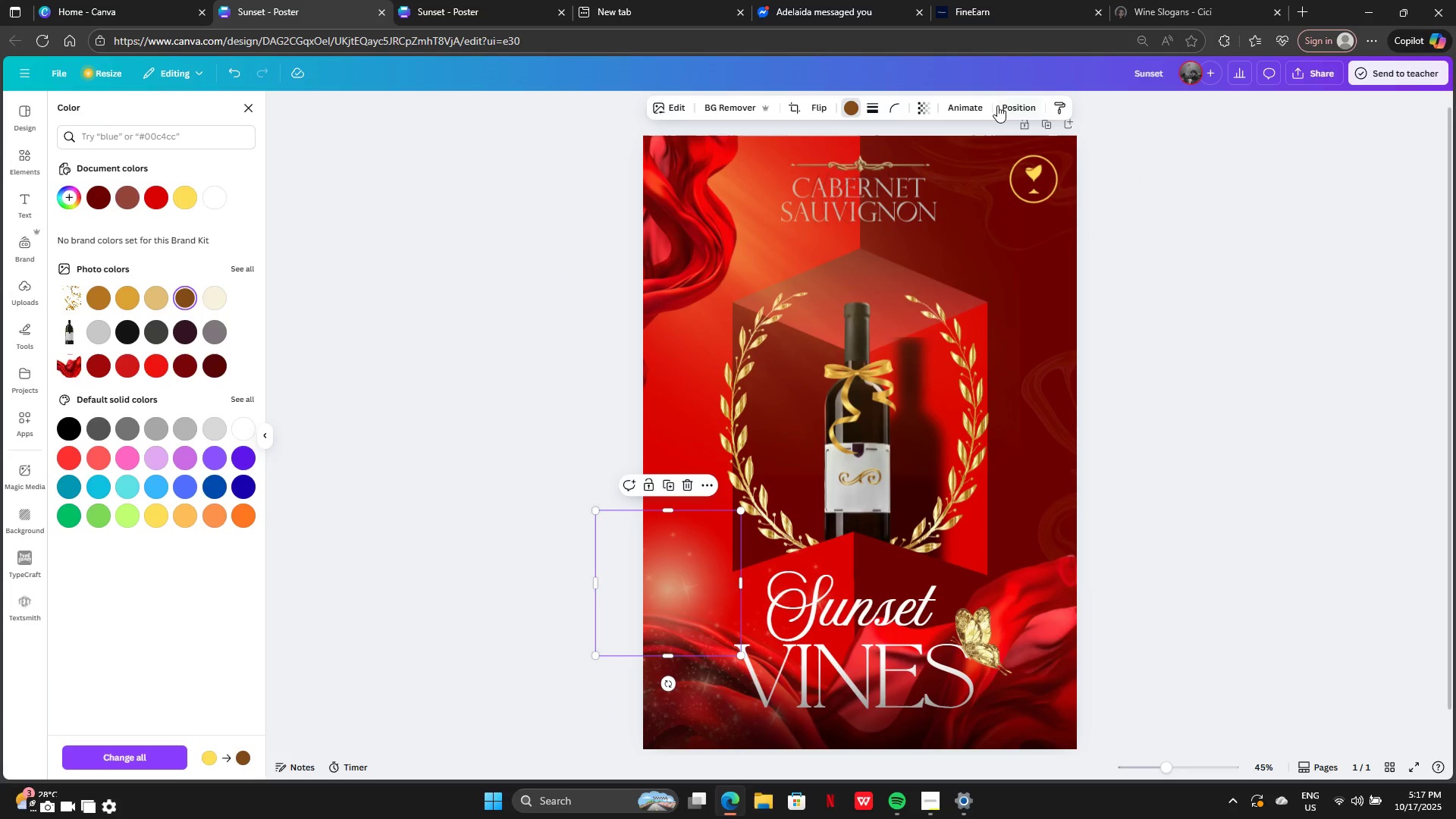 
left_click([1002, 105])
 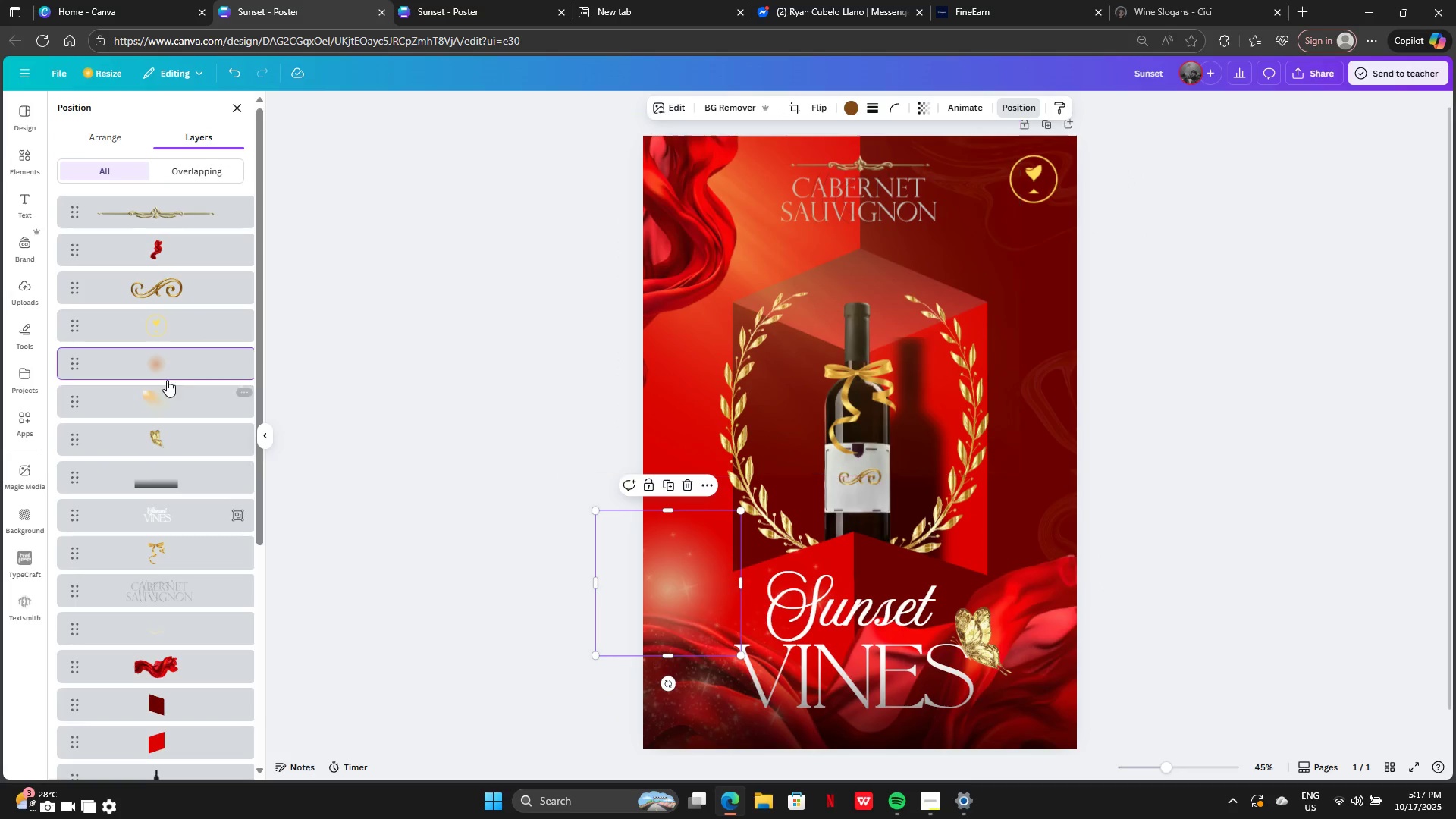 
left_click_drag(start_coordinate=[167, 369], to_coordinate=[169, 676])
 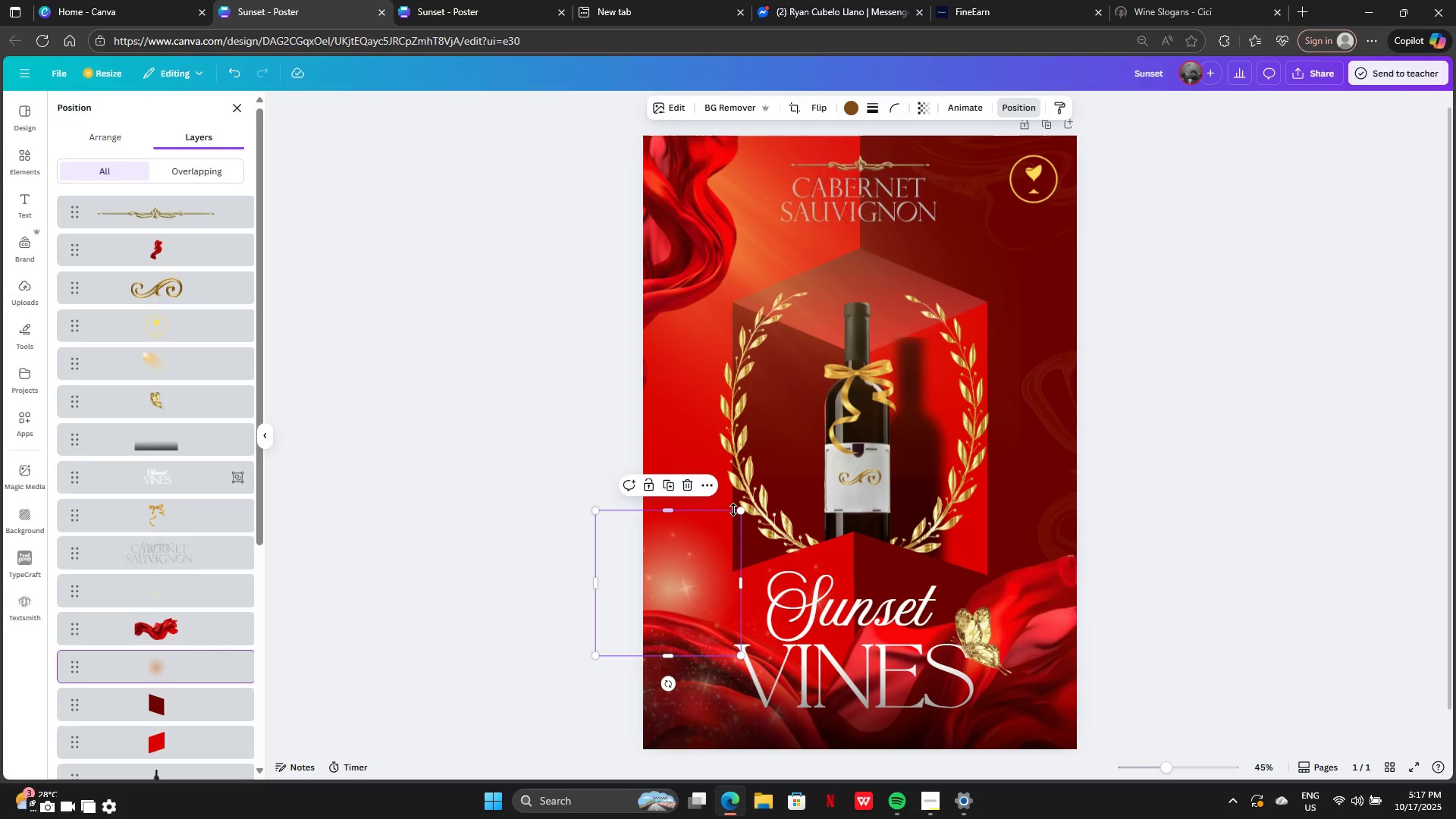 
left_click_drag(start_coordinate=[736, 511], to_coordinate=[861, 475])
 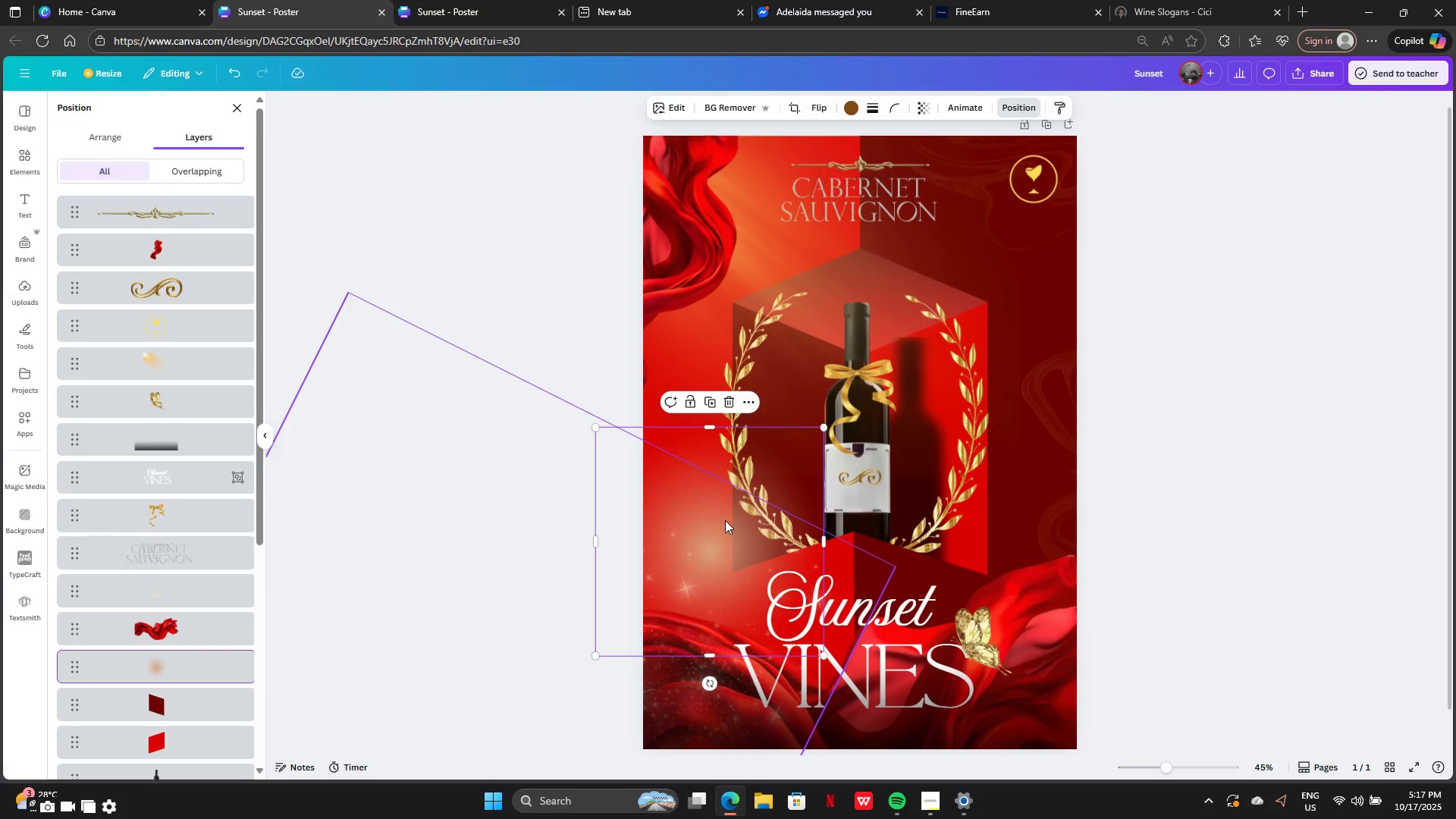 
left_click_drag(start_coordinate=[725, 520], to_coordinate=[827, 658])
 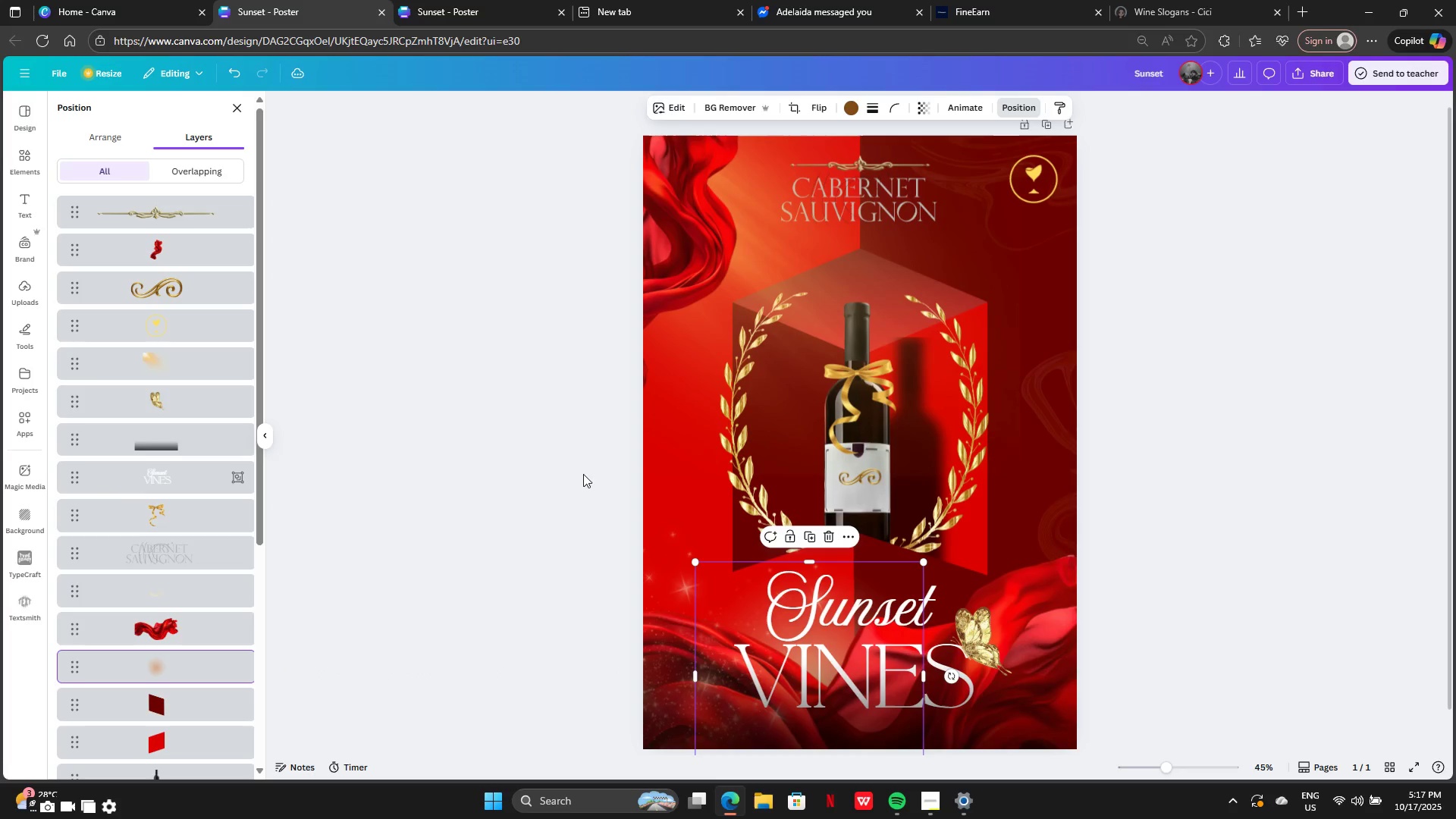 
left_click([583, 474])
 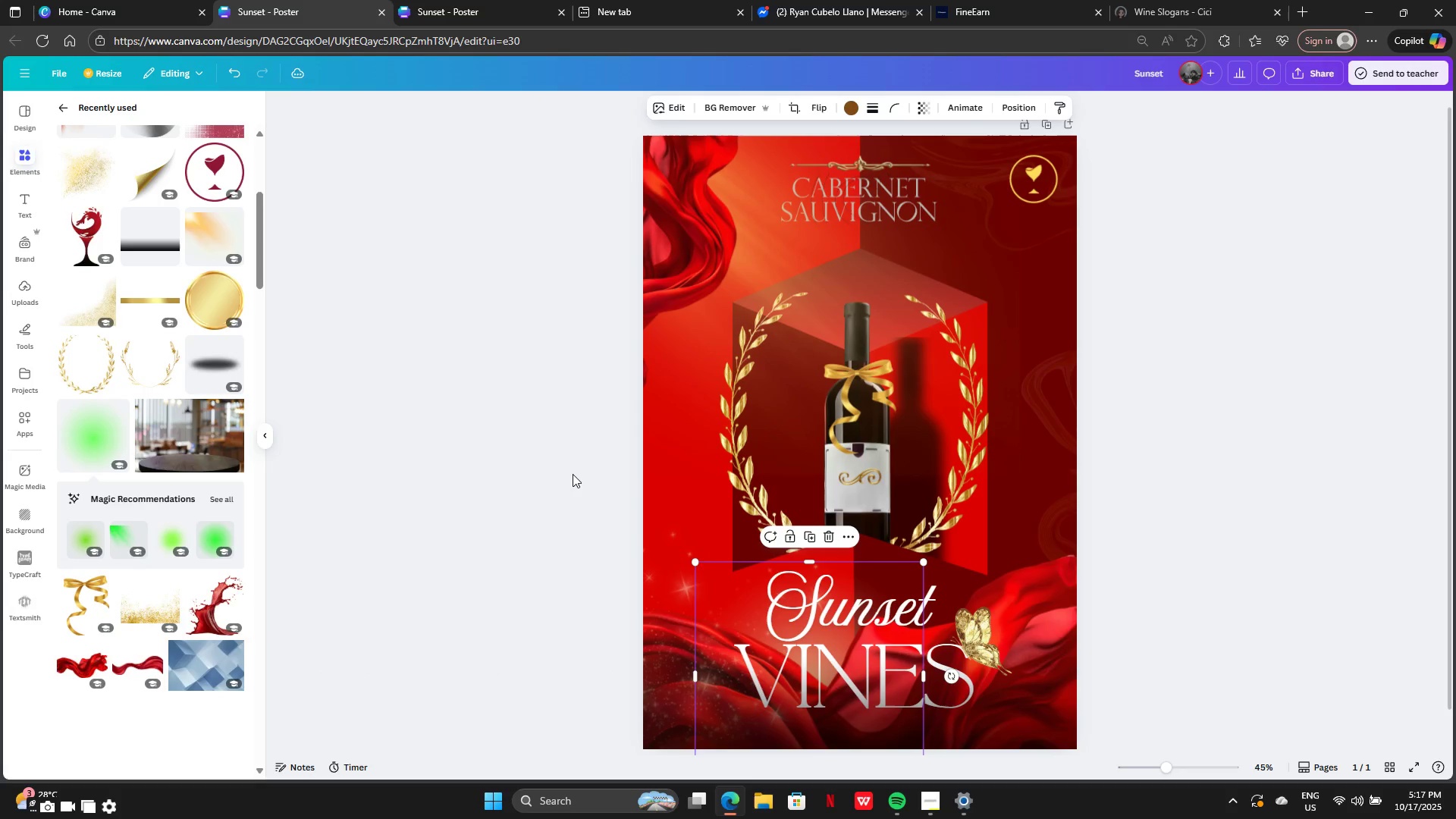 
left_click([573, 474])
 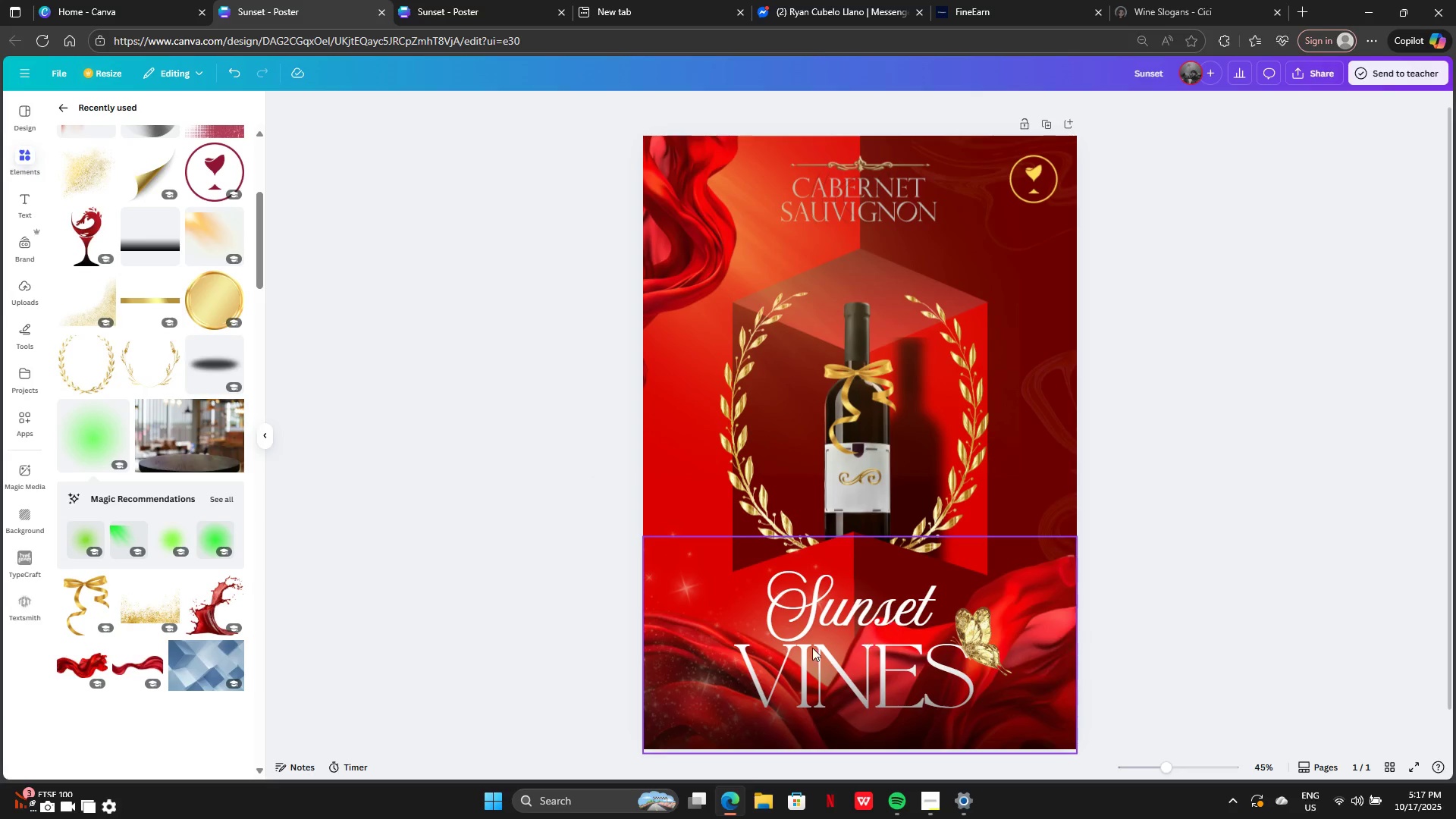 
wait(20.74)
 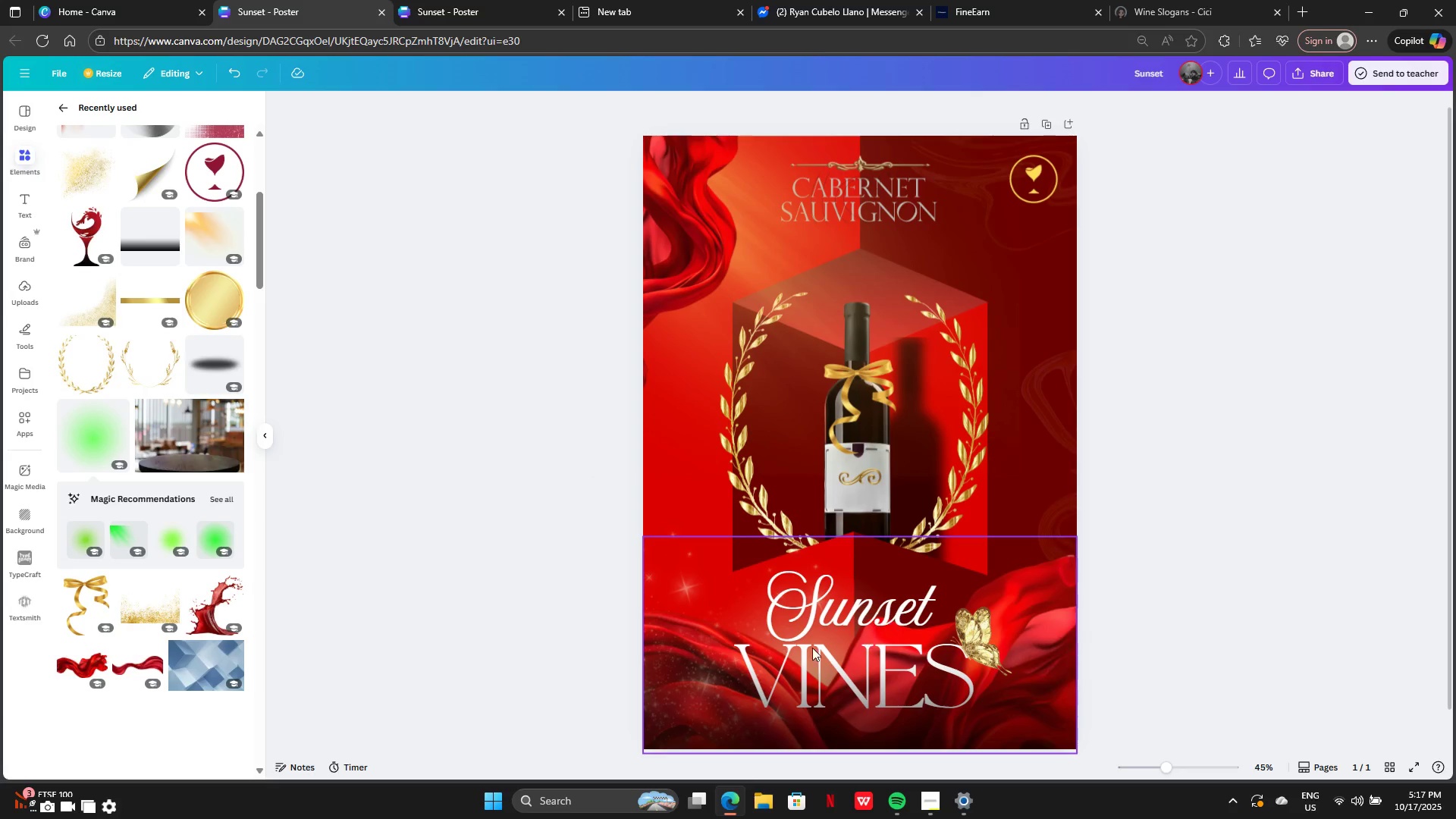 
left_click([755, 642])
 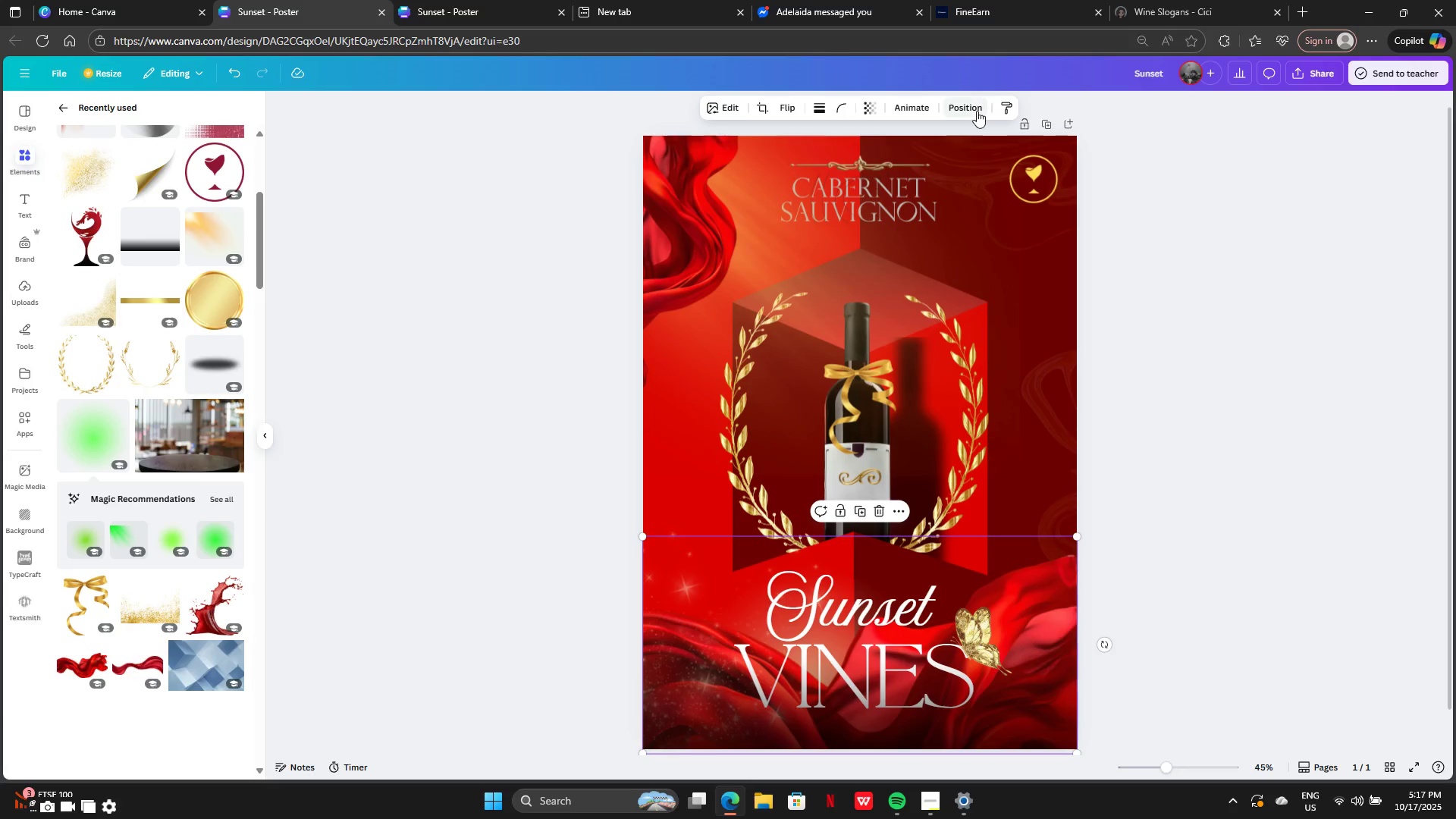 
left_click([977, 111])
 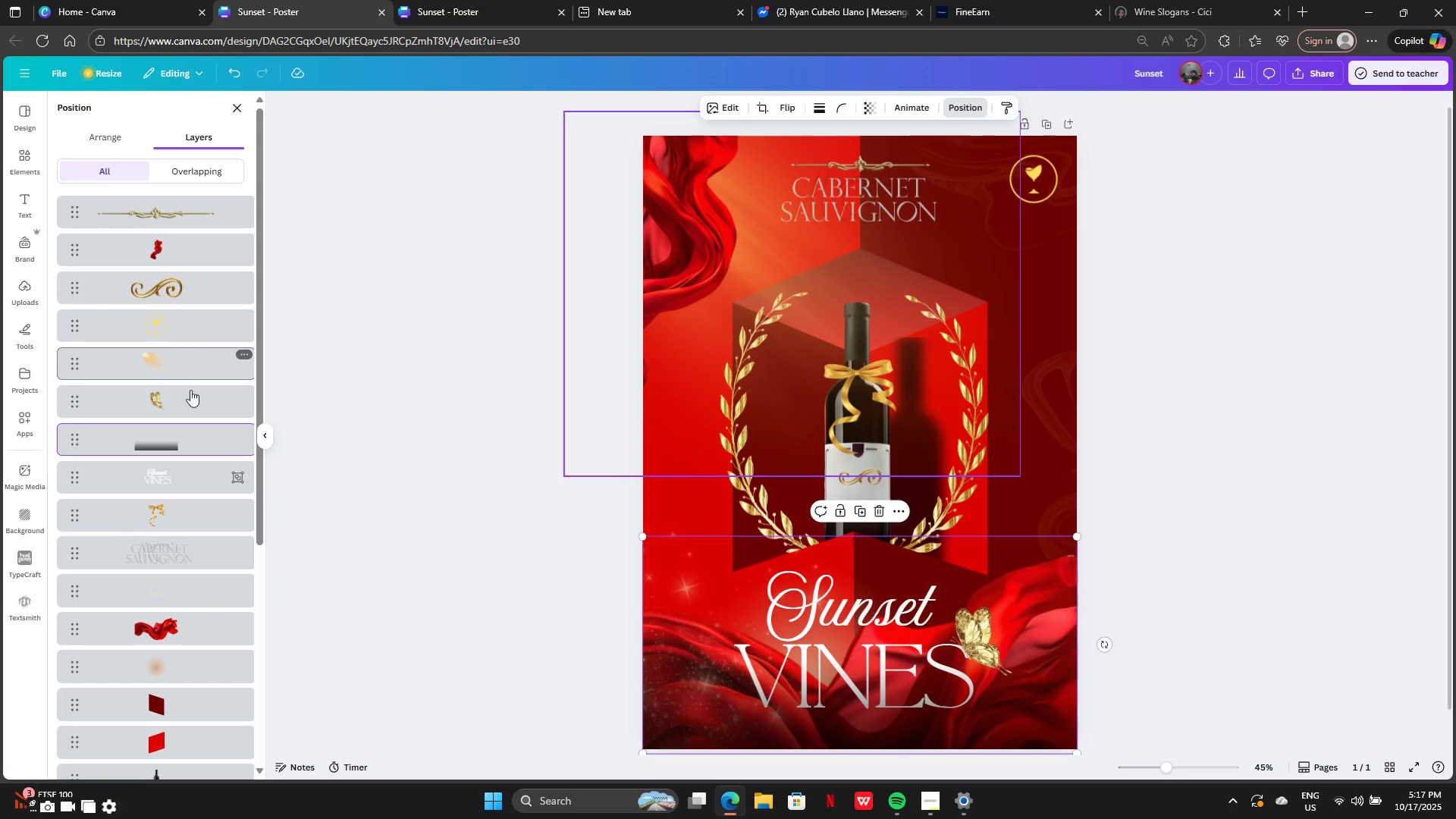 
scroll: coordinate [196, 615], scroll_direction: down, amount: 3.0
 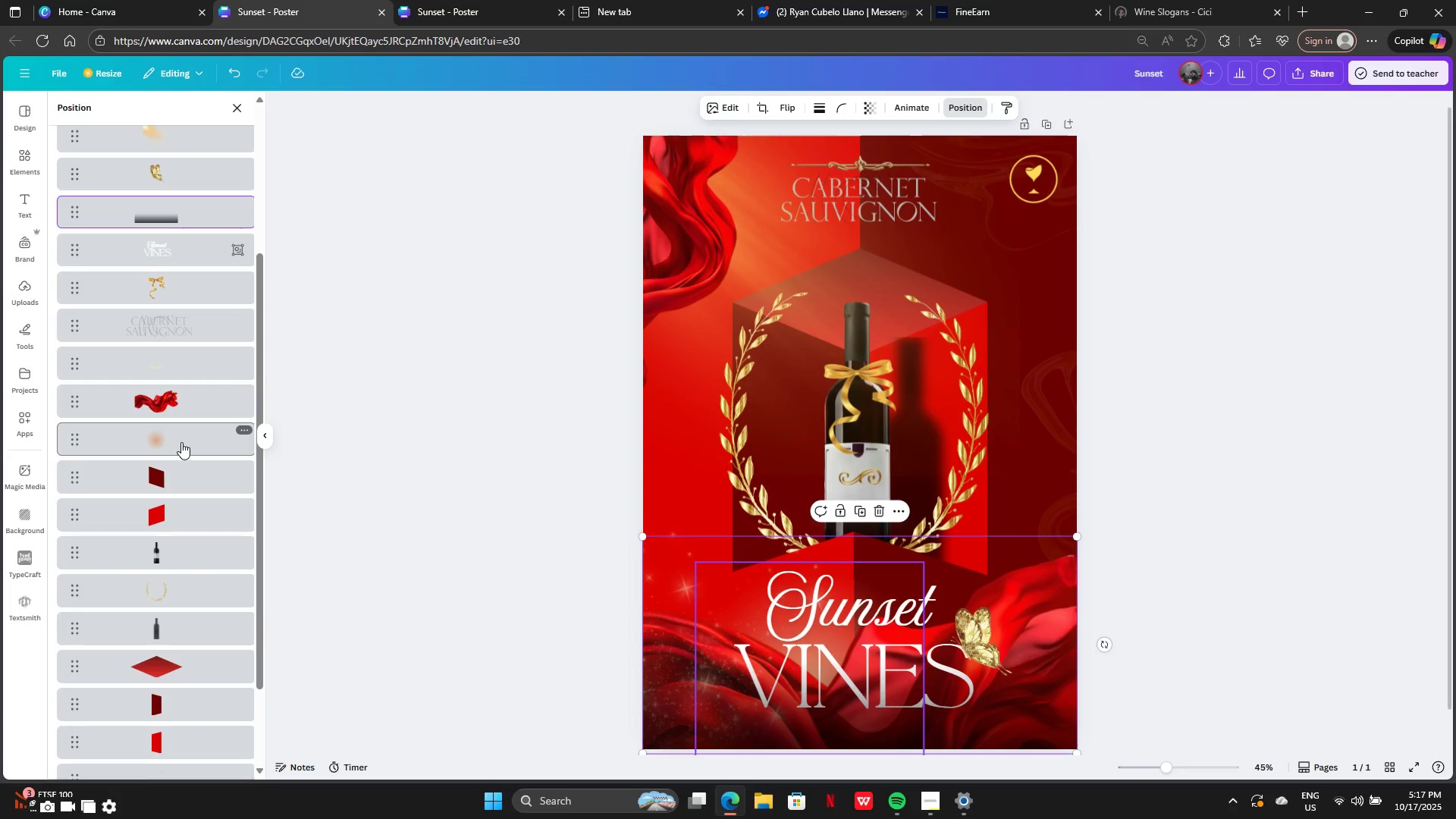 
left_click([181, 442])
 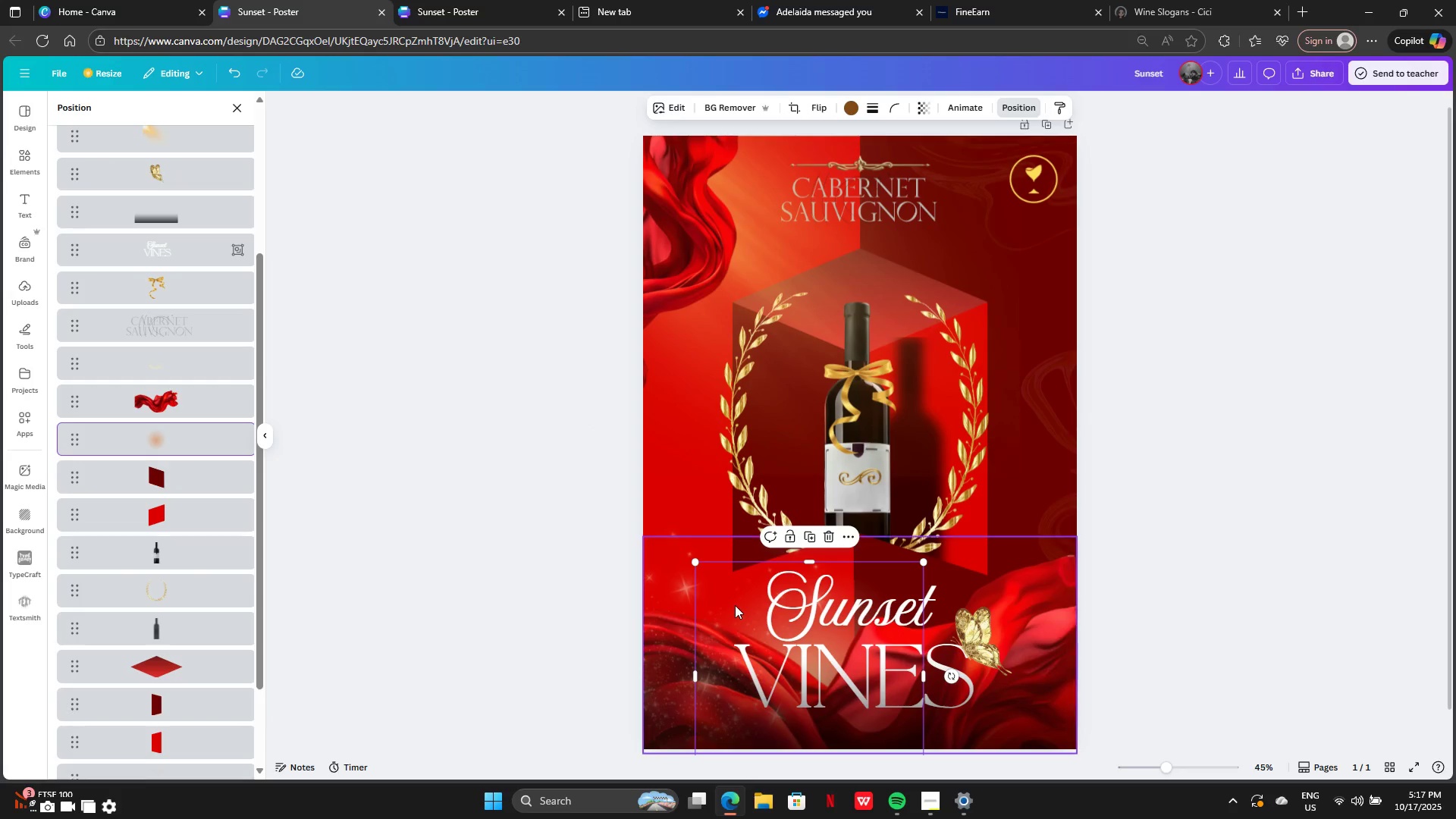 
left_click_drag(start_coordinate=[736, 599], to_coordinate=[681, 583])
 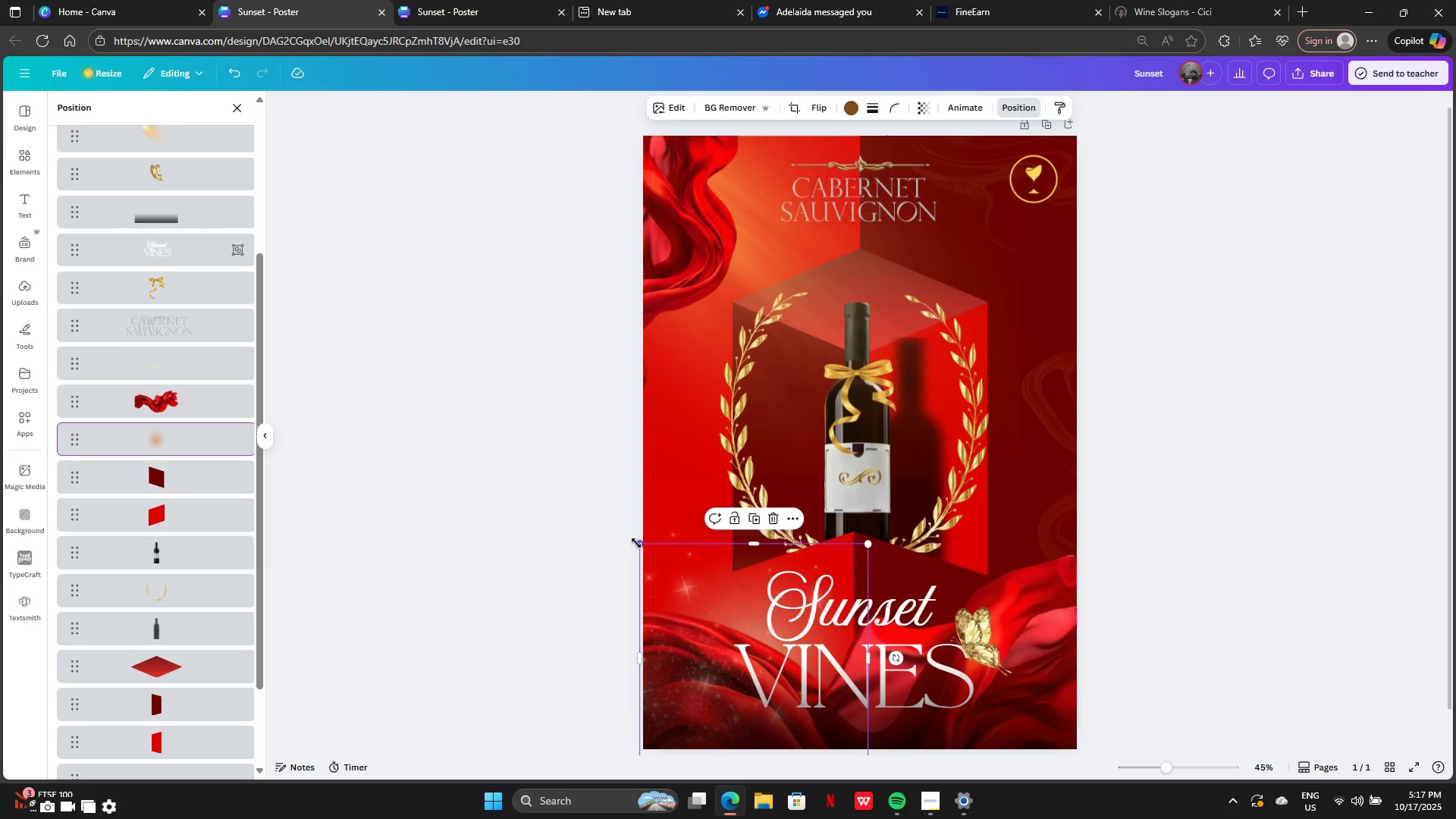 
left_click_drag(start_coordinate=[636, 543], to_coordinate=[551, 503])
 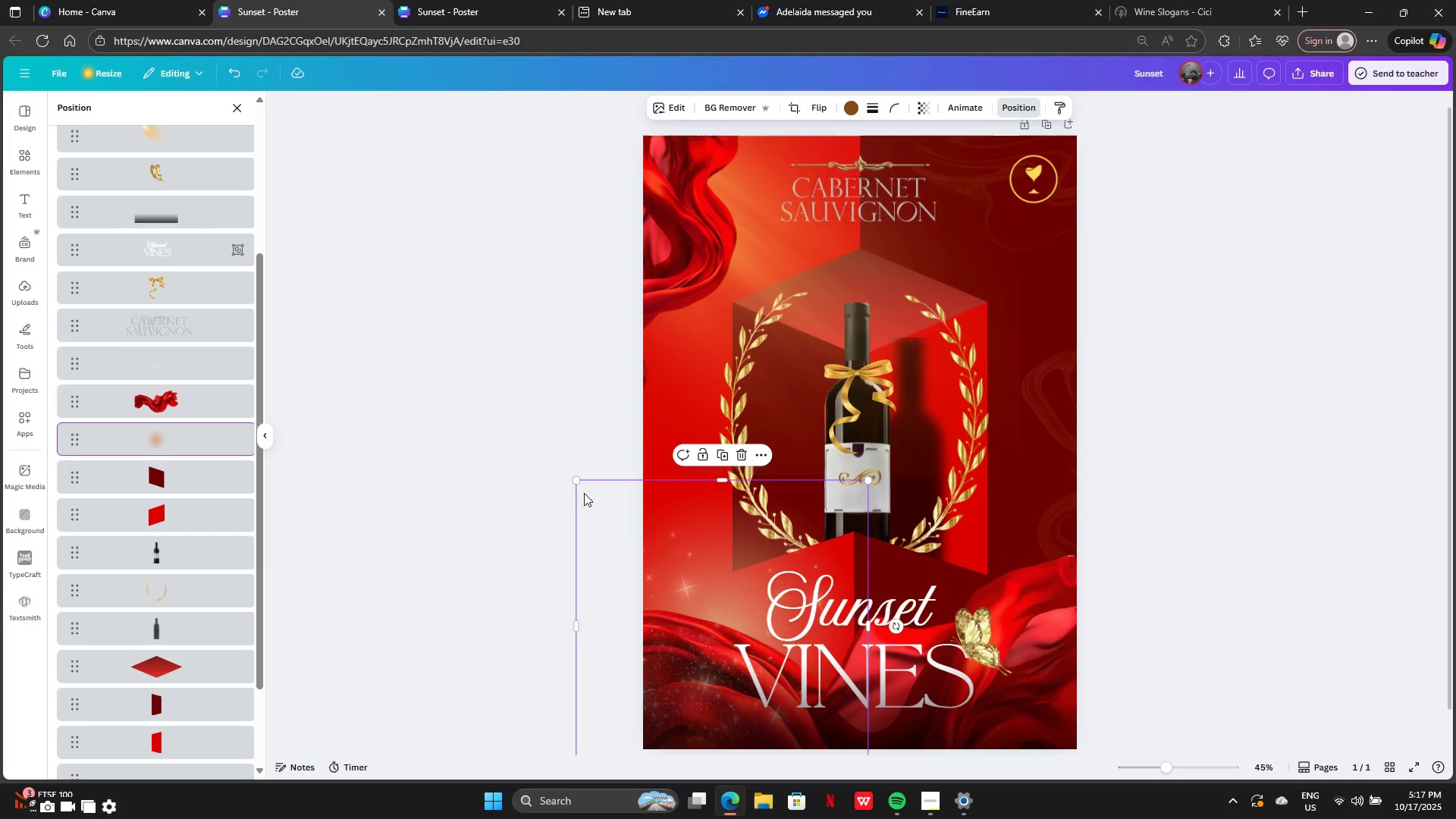 
left_click_drag(start_coordinate=[578, 488], to_coordinate=[517, 460])
 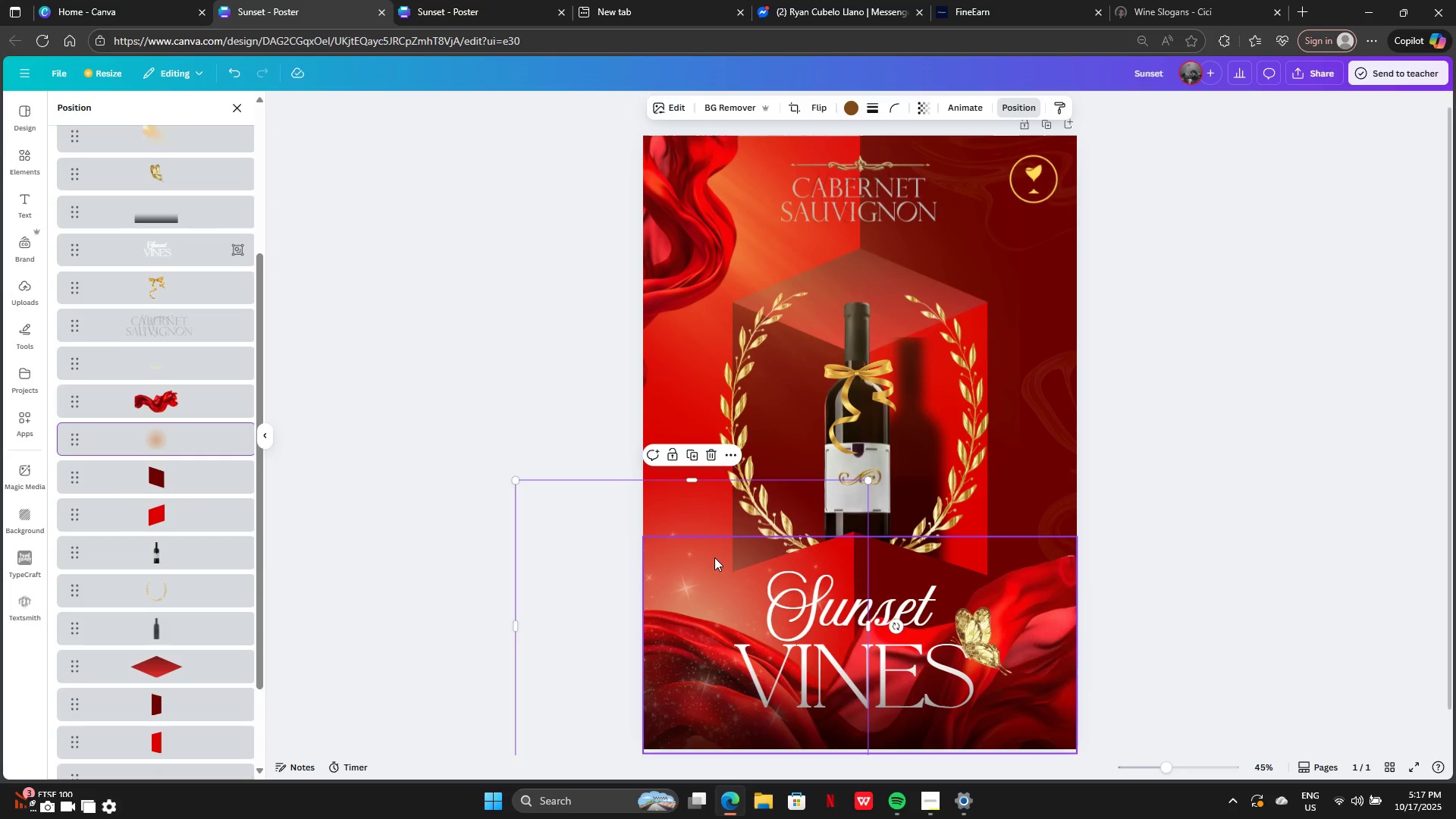 
left_click_drag(start_coordinate=[714, 557], to_coordinate=[729, 623])
 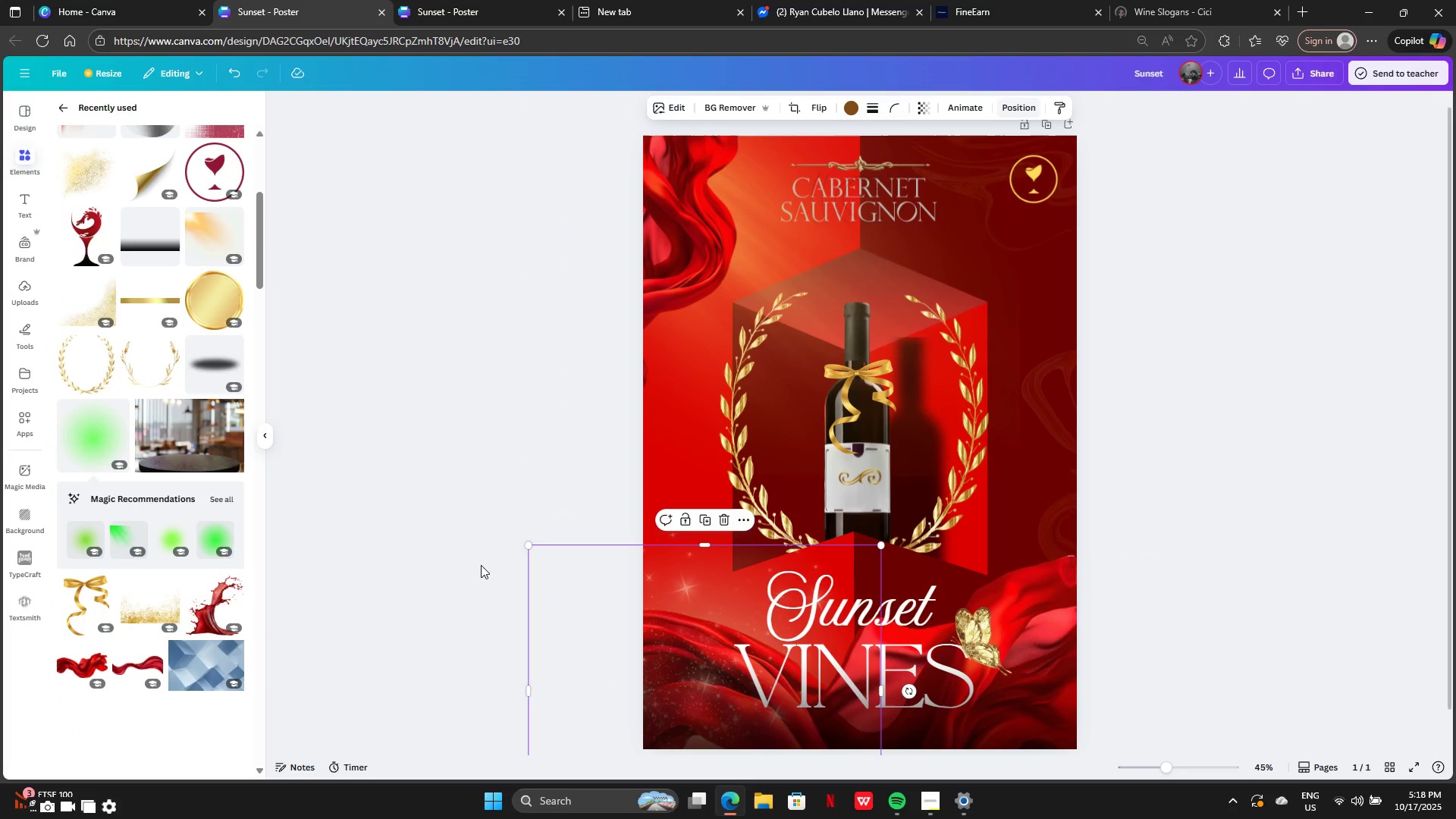 
double_click([481, 565])
 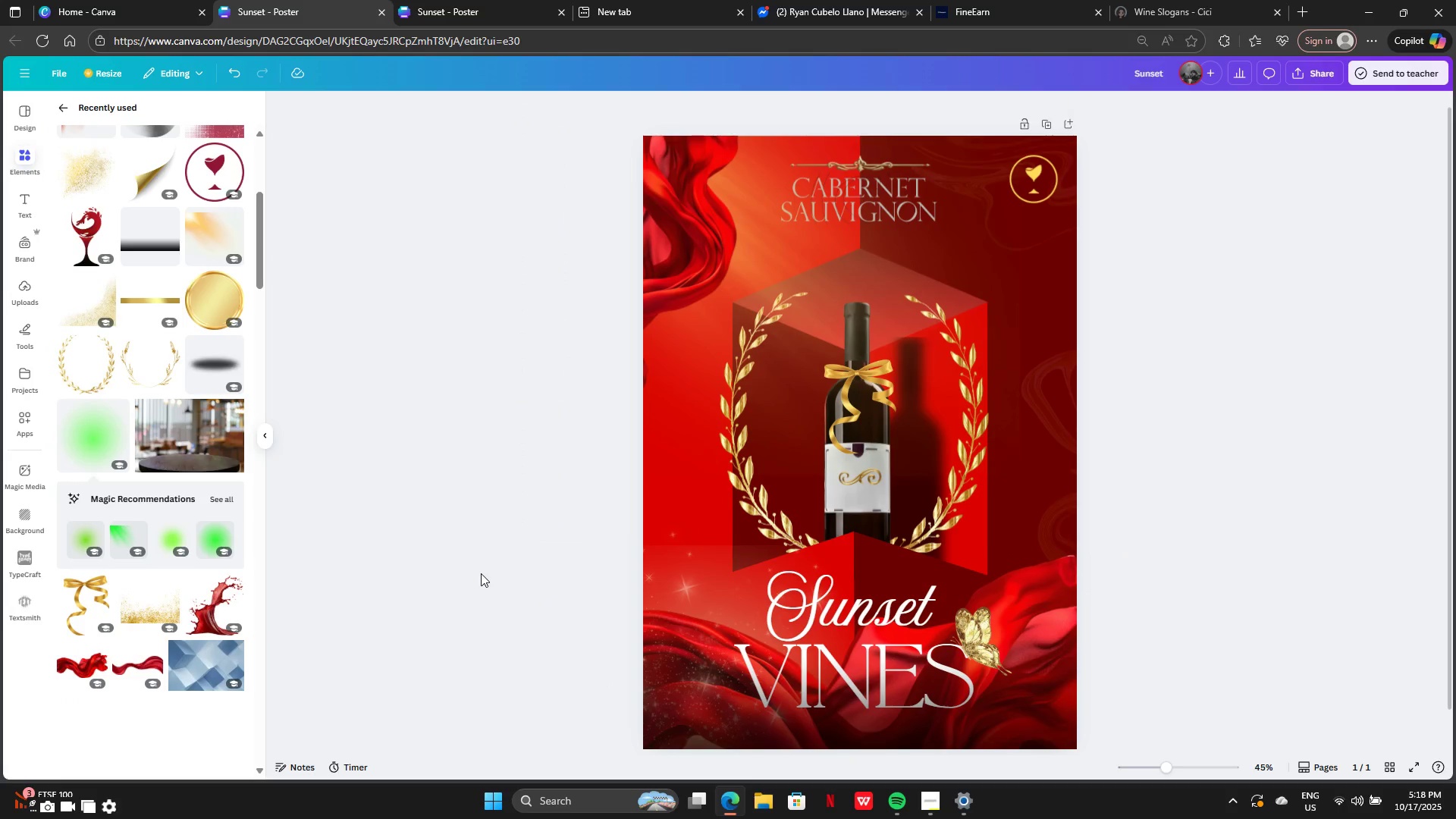 
left_click([720, 206])
 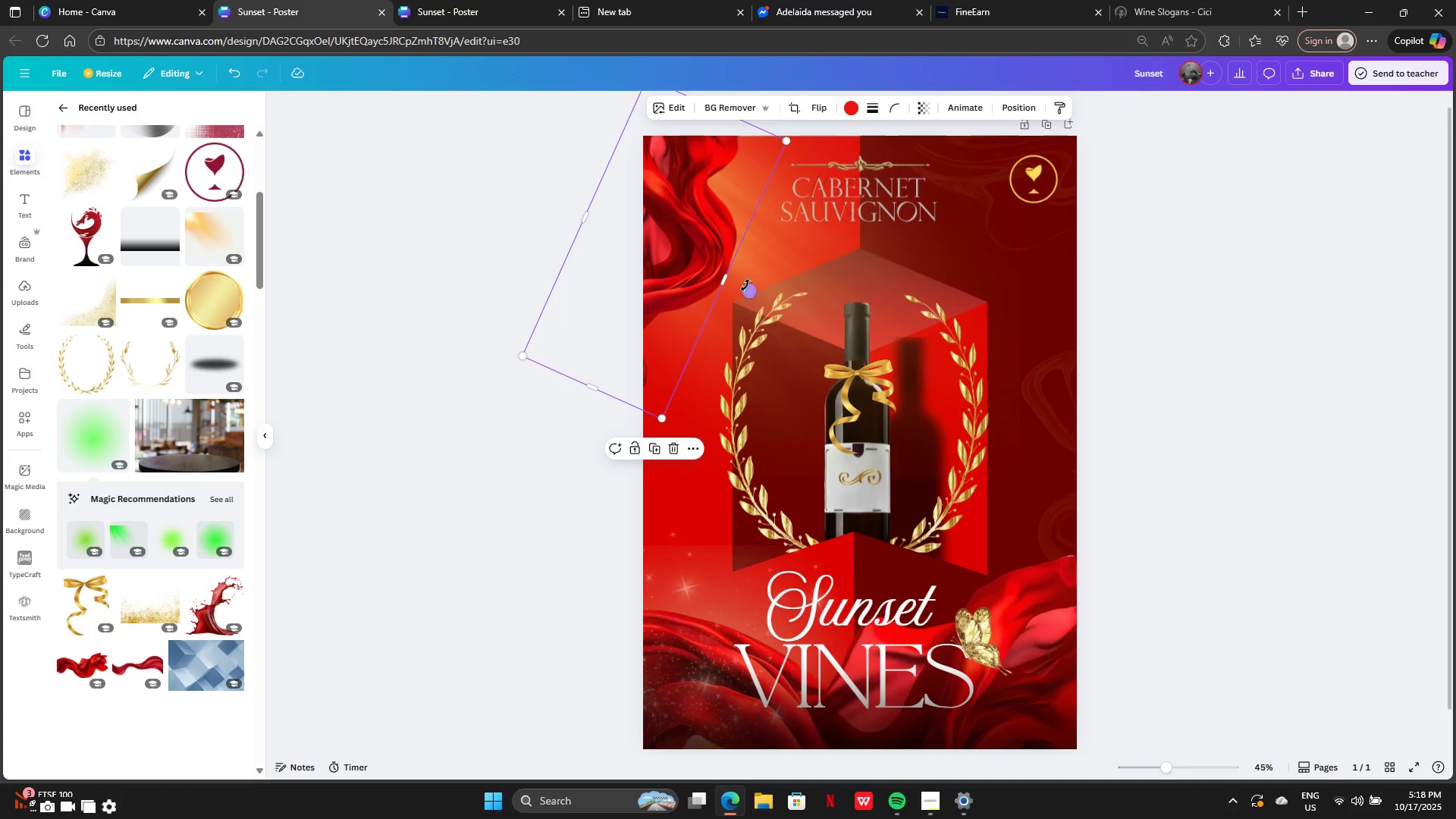 
left_click_drag(start_coordinate=[746, 285], to_coordinate=[723, 298])
 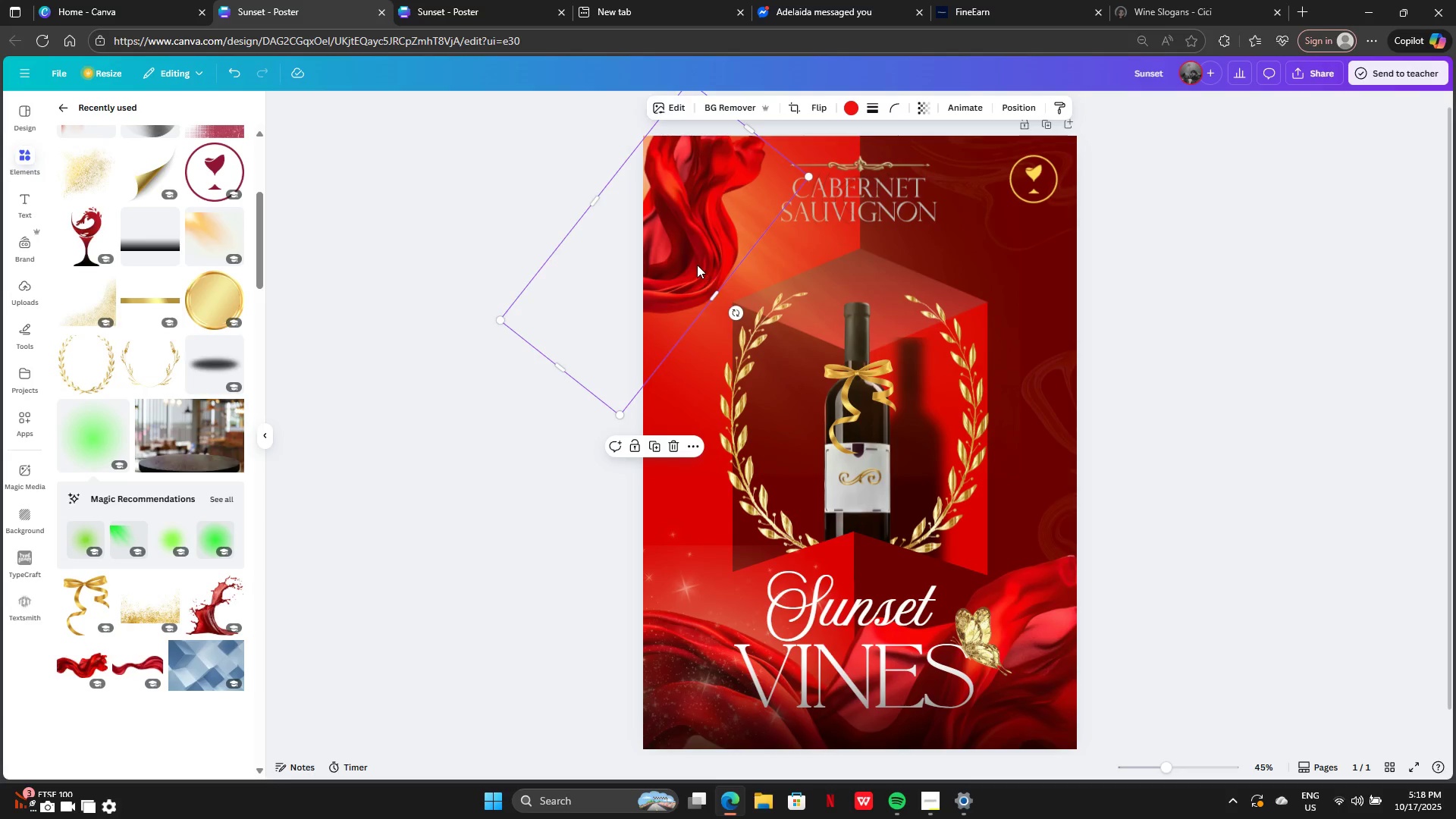 
left_click_drag(start_coordinate=[697, 265], to_coordinate=[717, 242])
 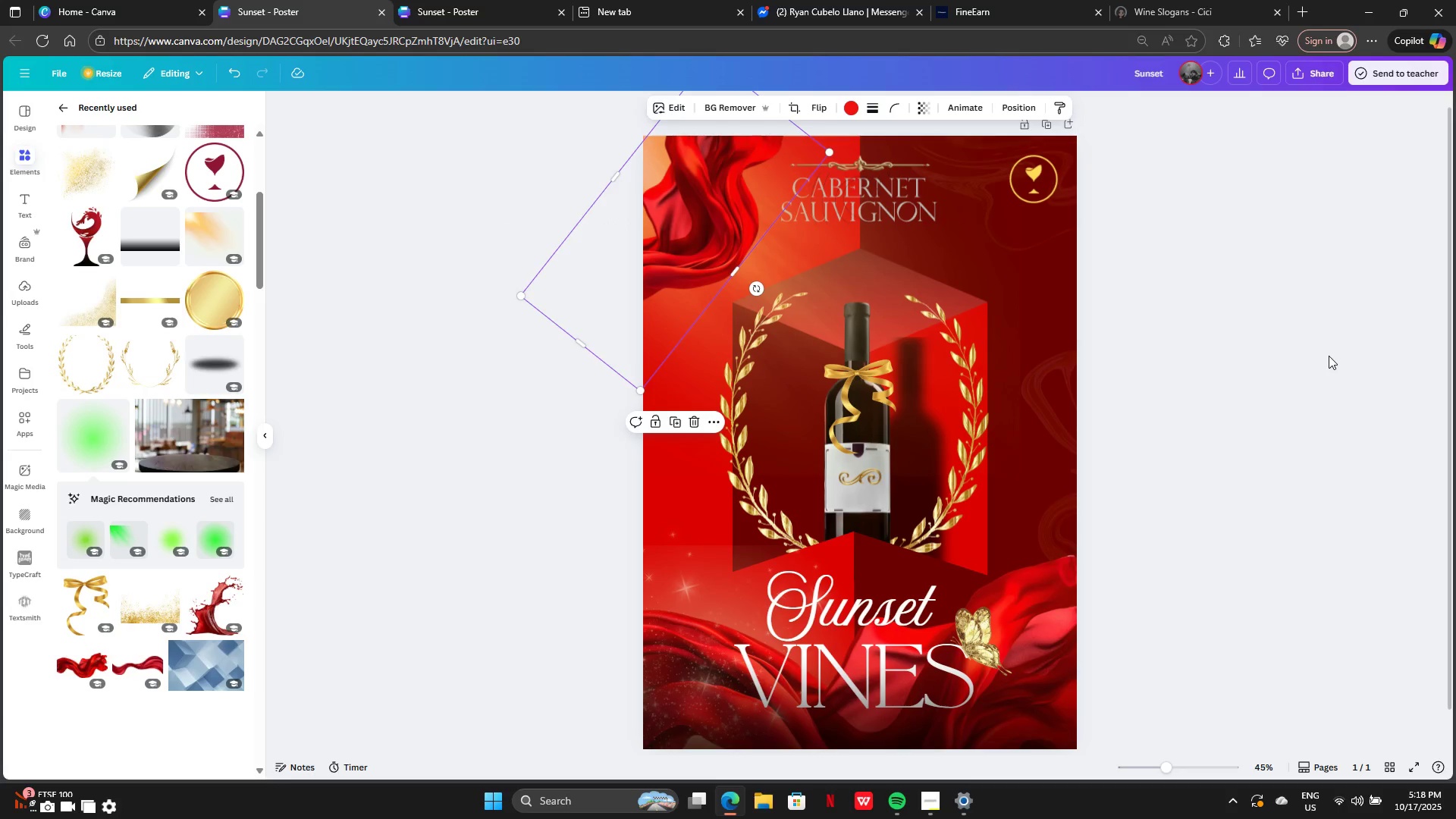 
left_click([1329, 356])
 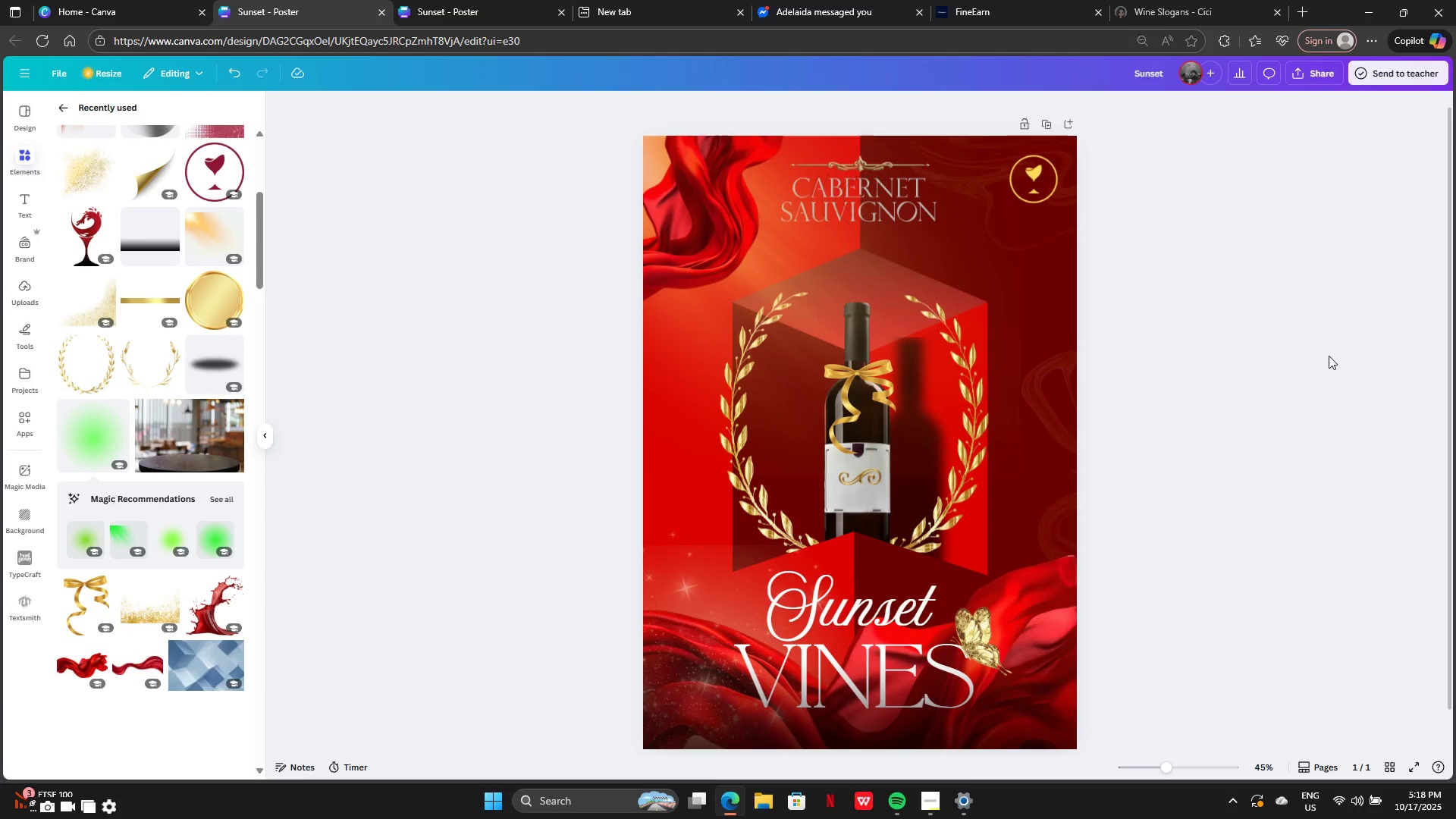 
wait(26.63)
 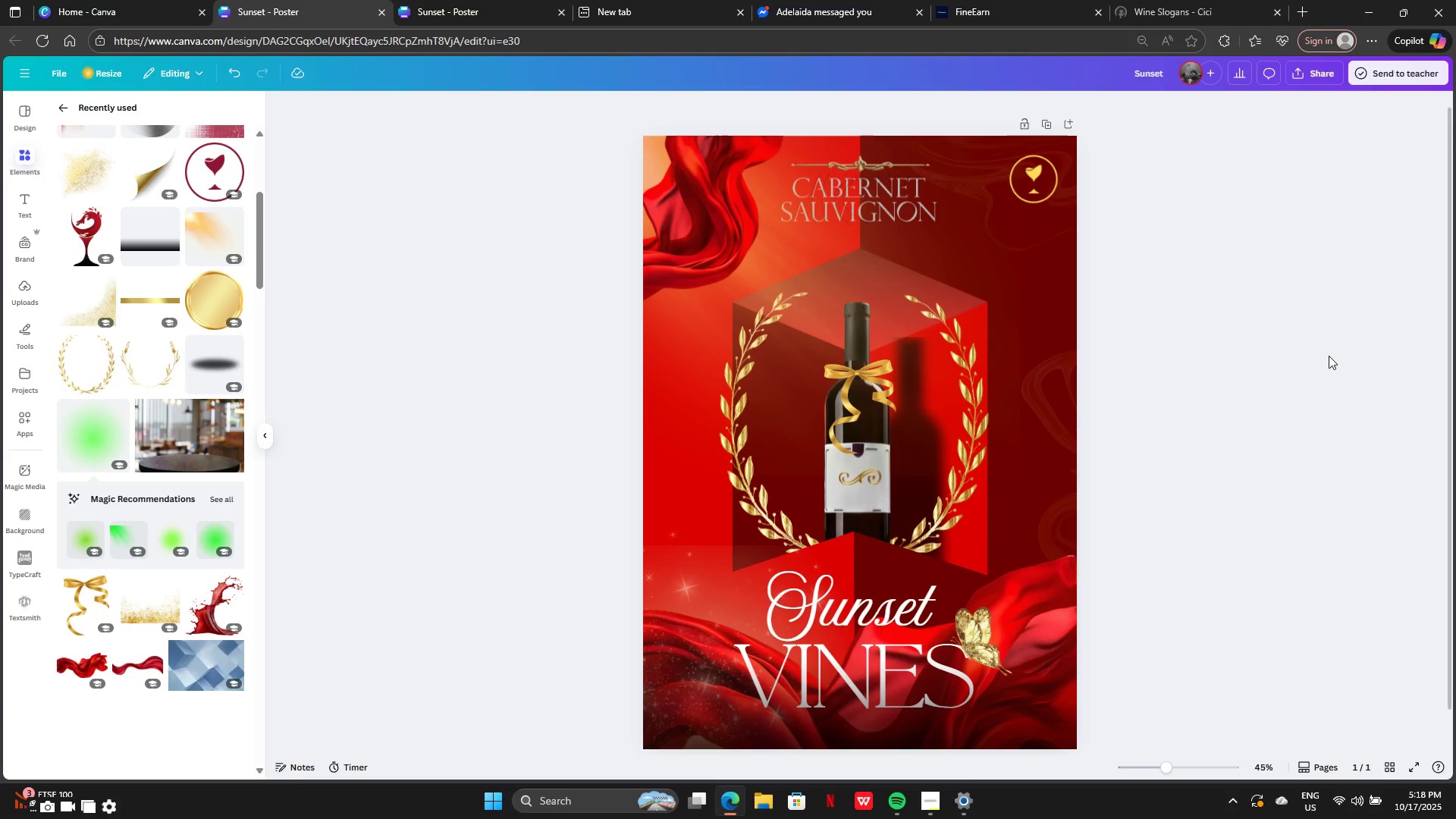 
left_click([977, 498])
 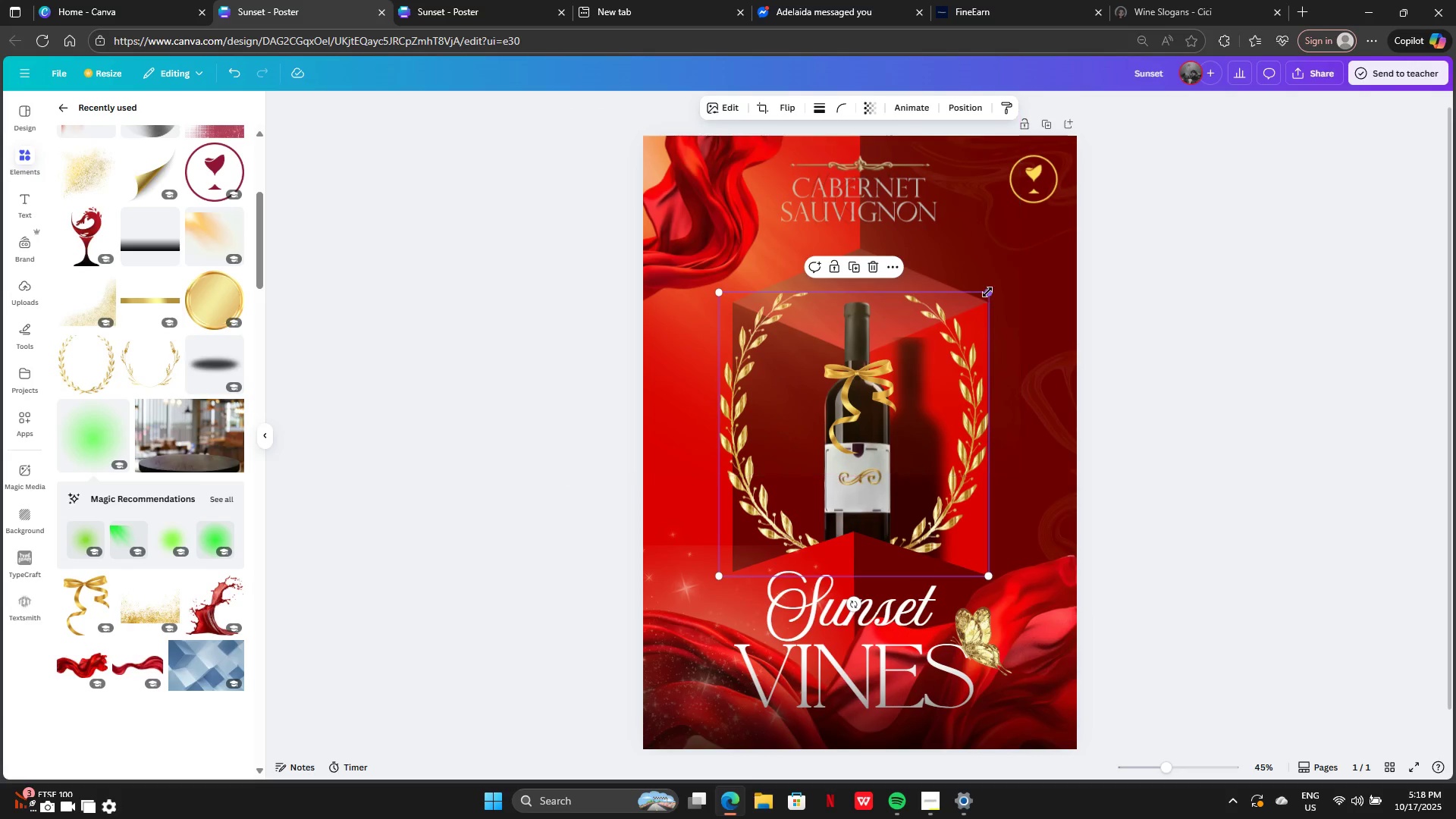 
left_click_drag(start_coordinate=[988, 292], to_coordinate=[1006, 218])
 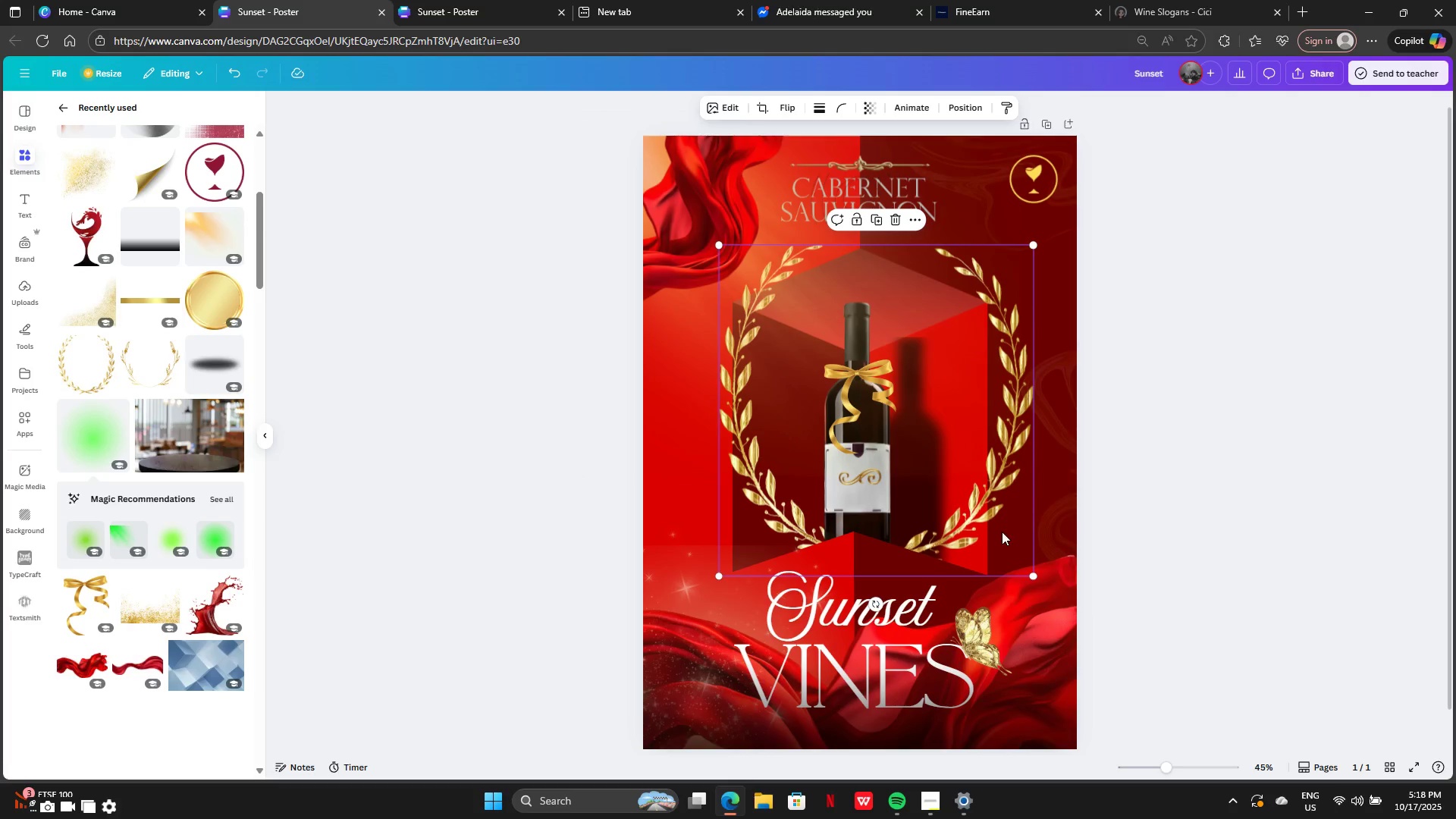 
left_click_drag(start_coordinate=[1002, 532], to_coordinate=[983, 522])
 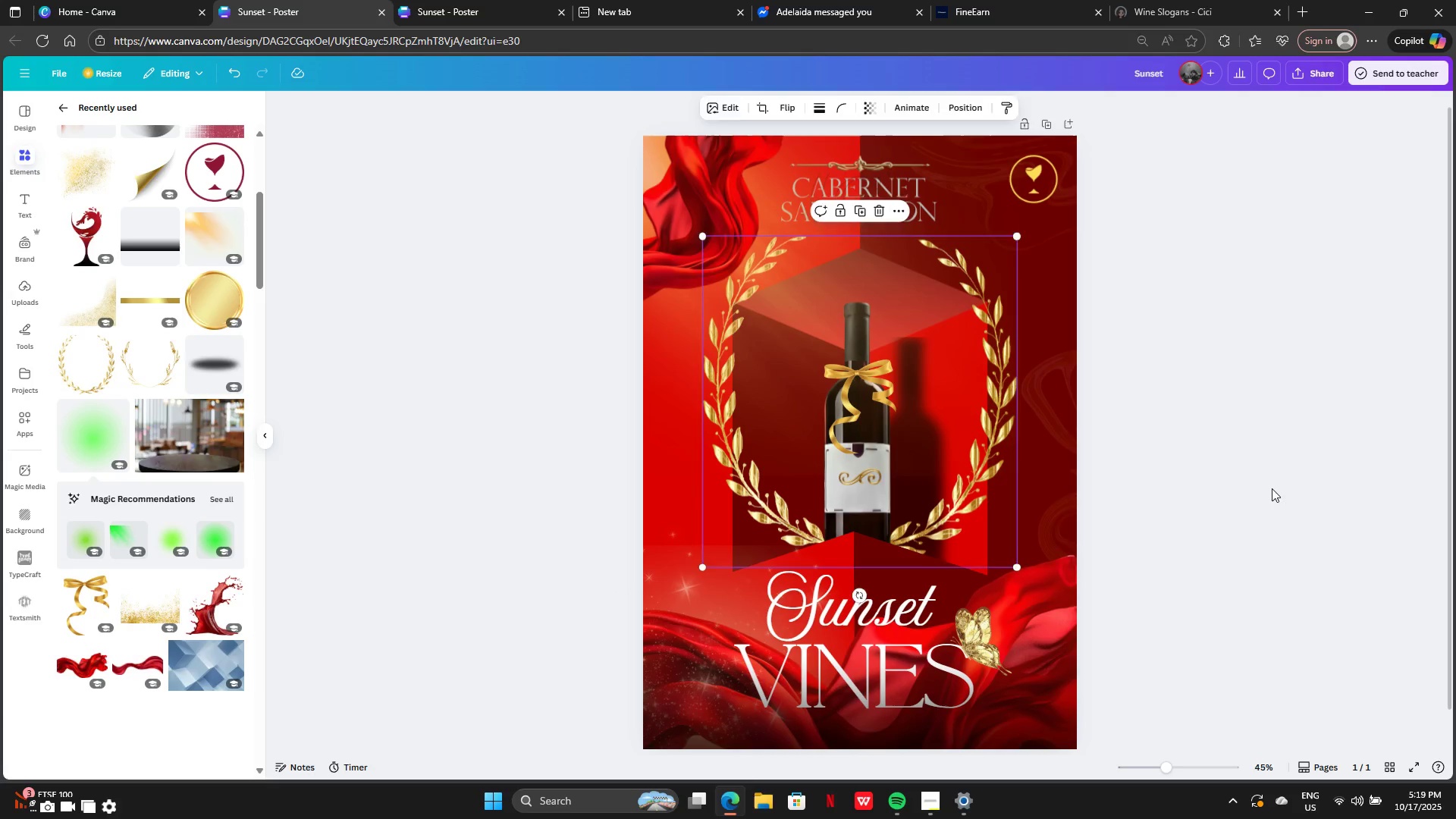 
left_click([1272, 488])
 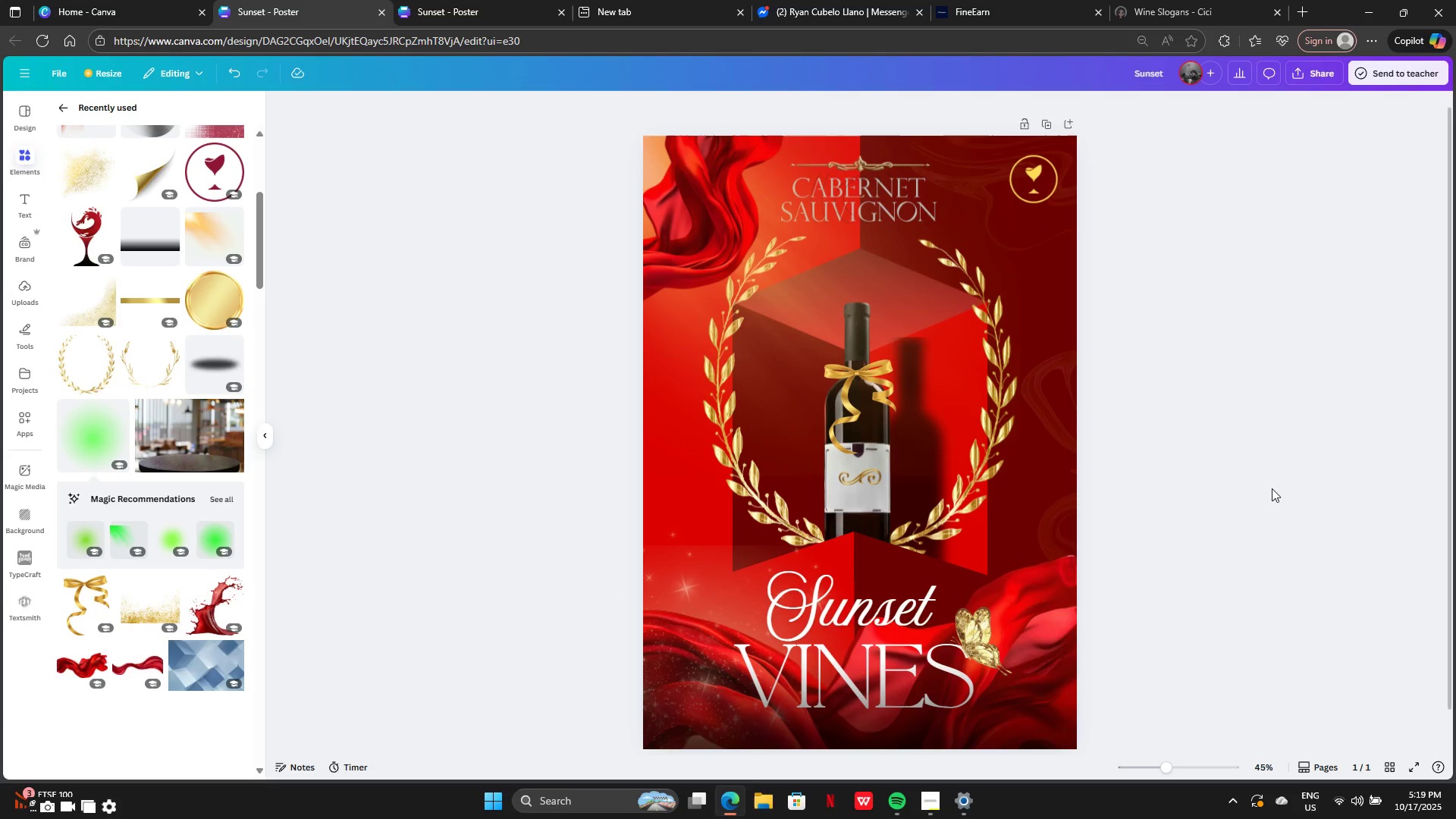 
key(Control+Z)
 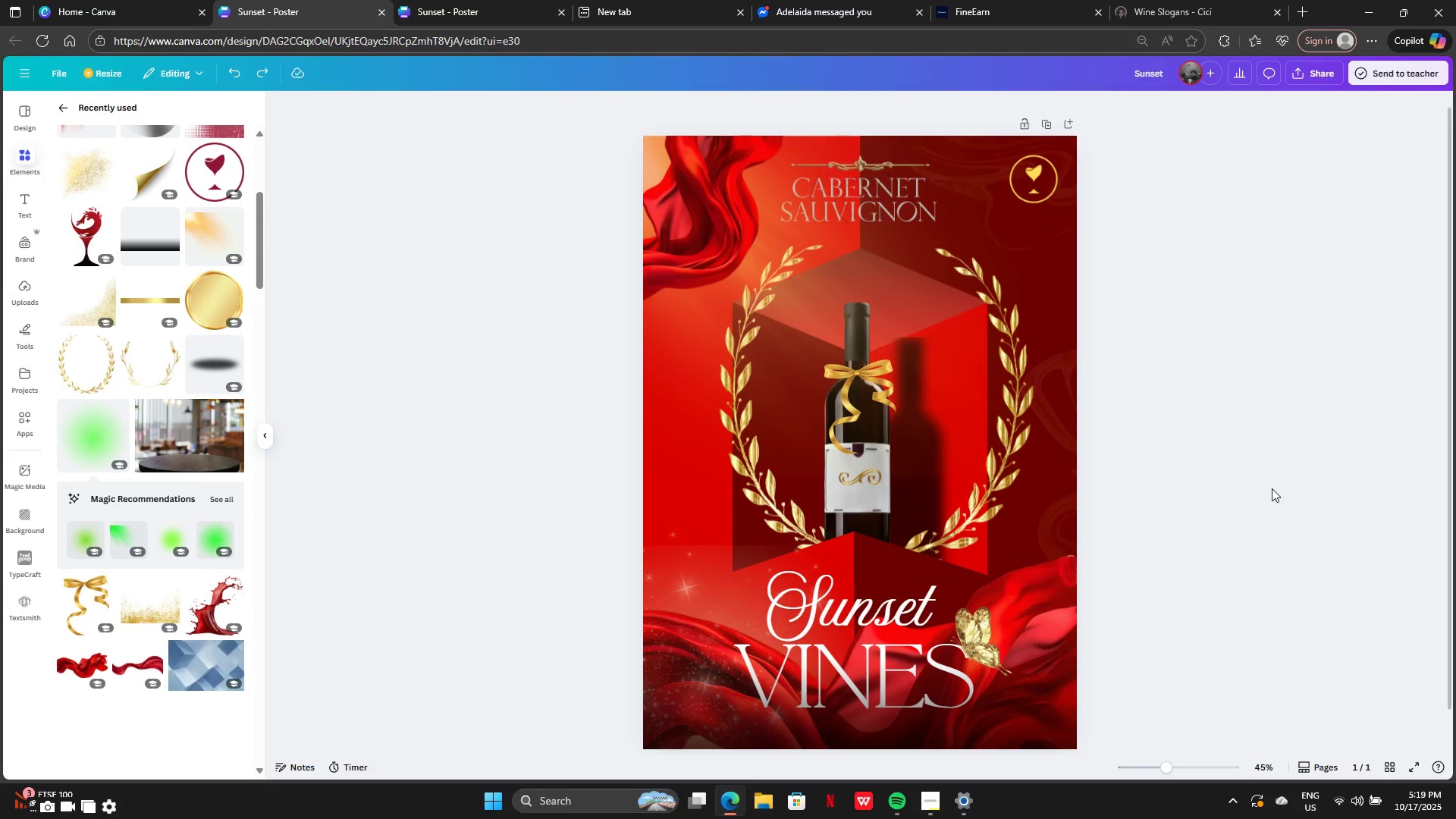 
key(Control+Z)
 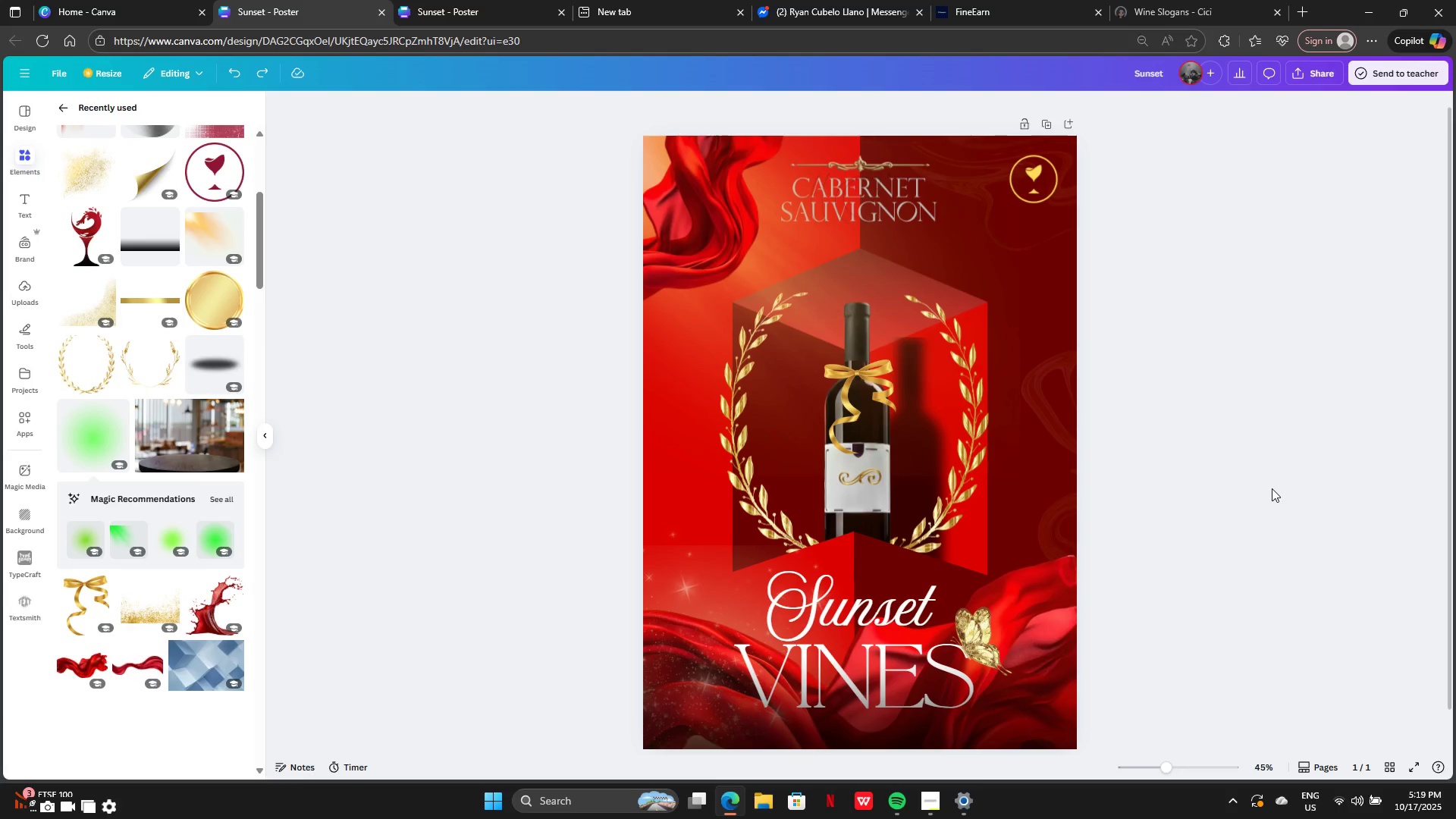 
key(Control+Z)
 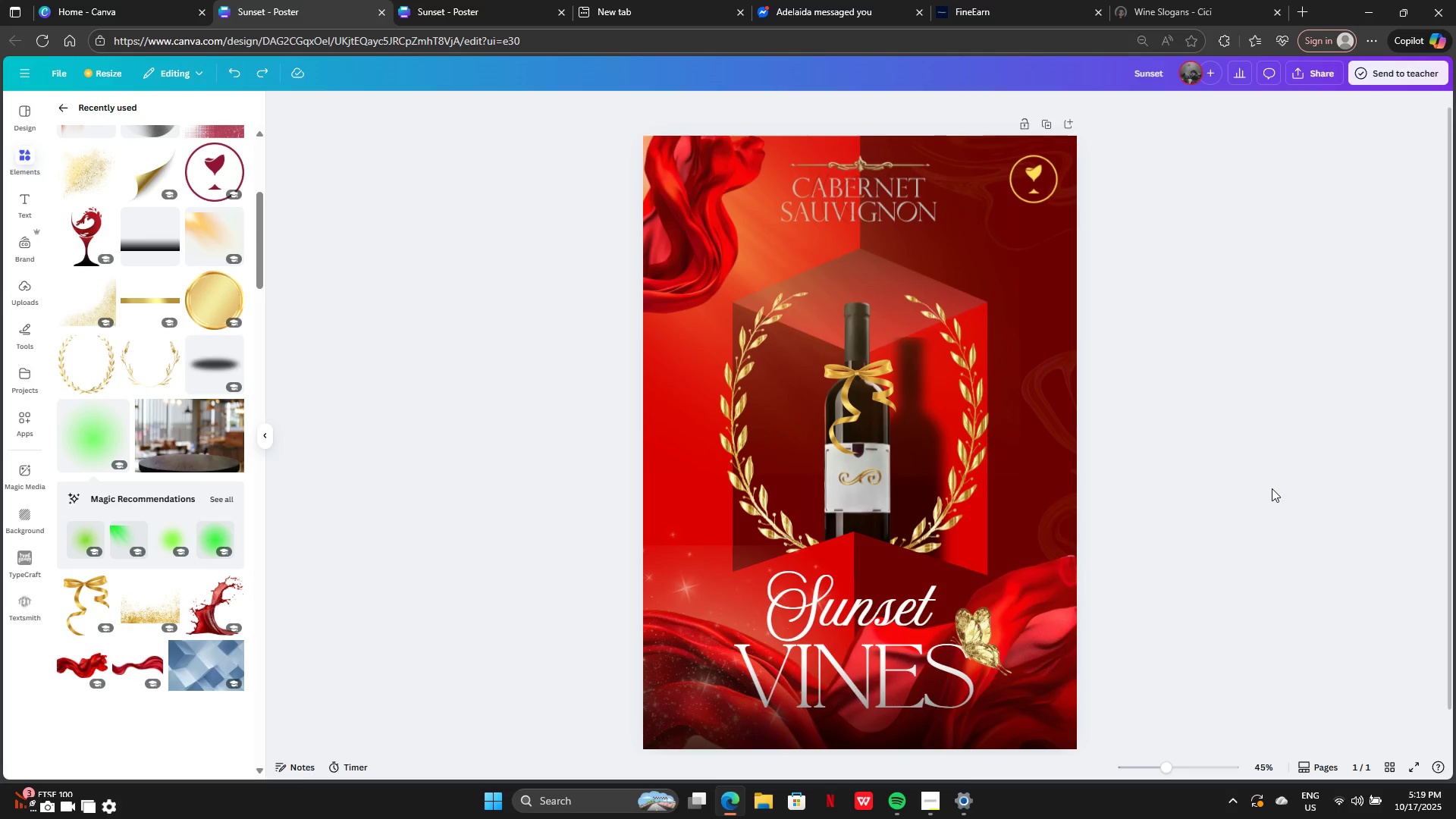 
key(Control+Y)
 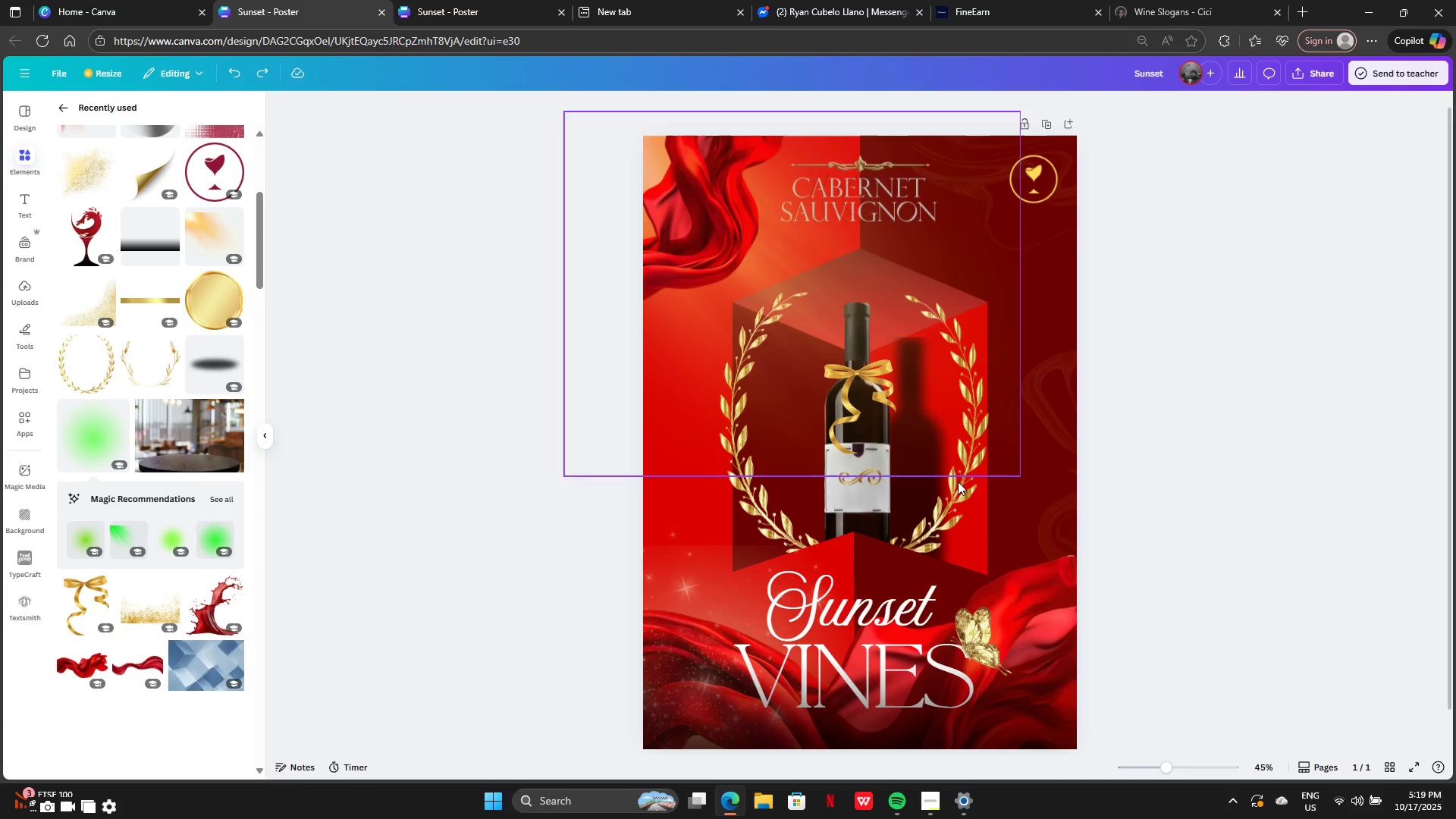 
left_click([959, 494])
 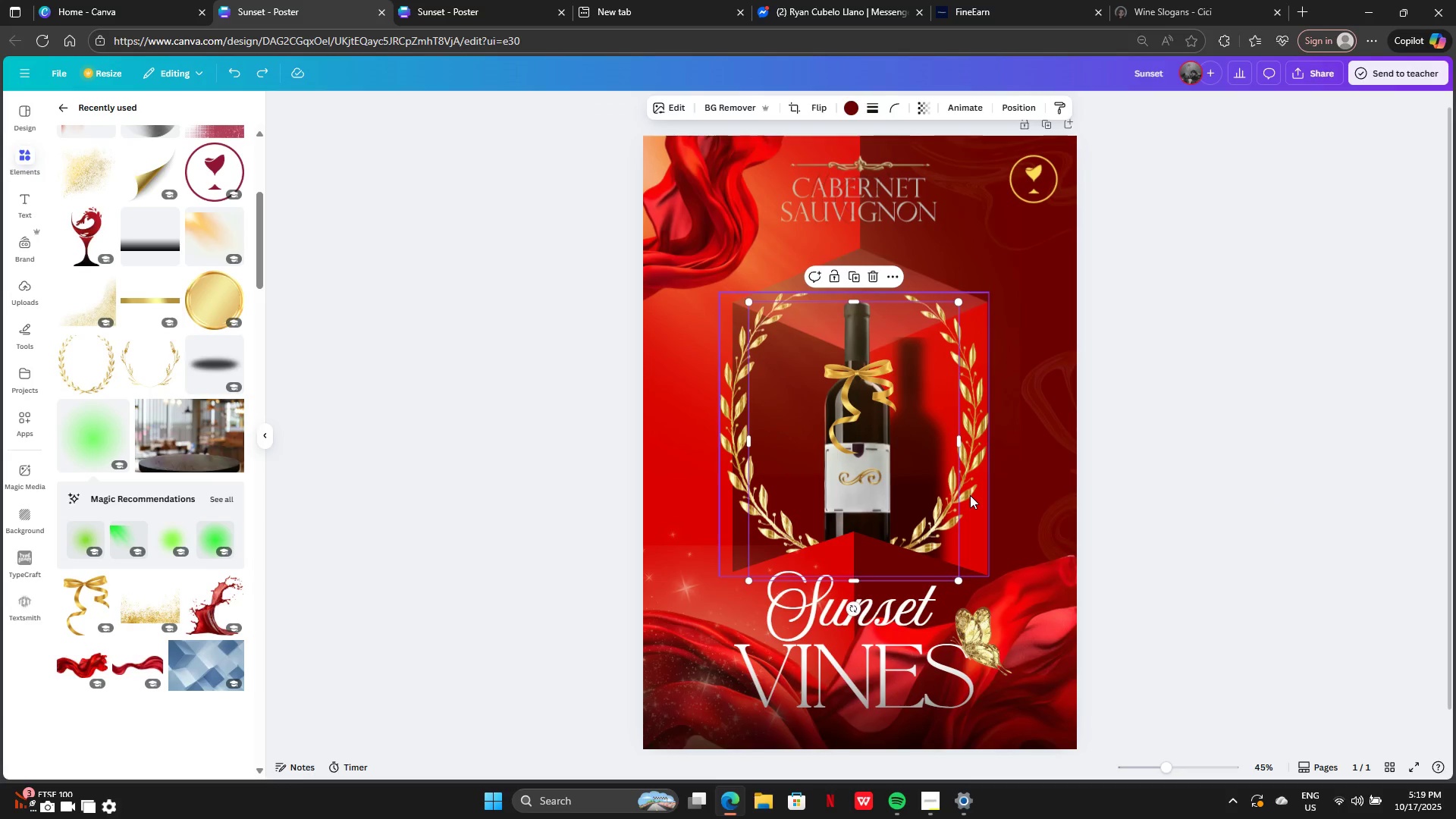 
left_click([970, 495])
 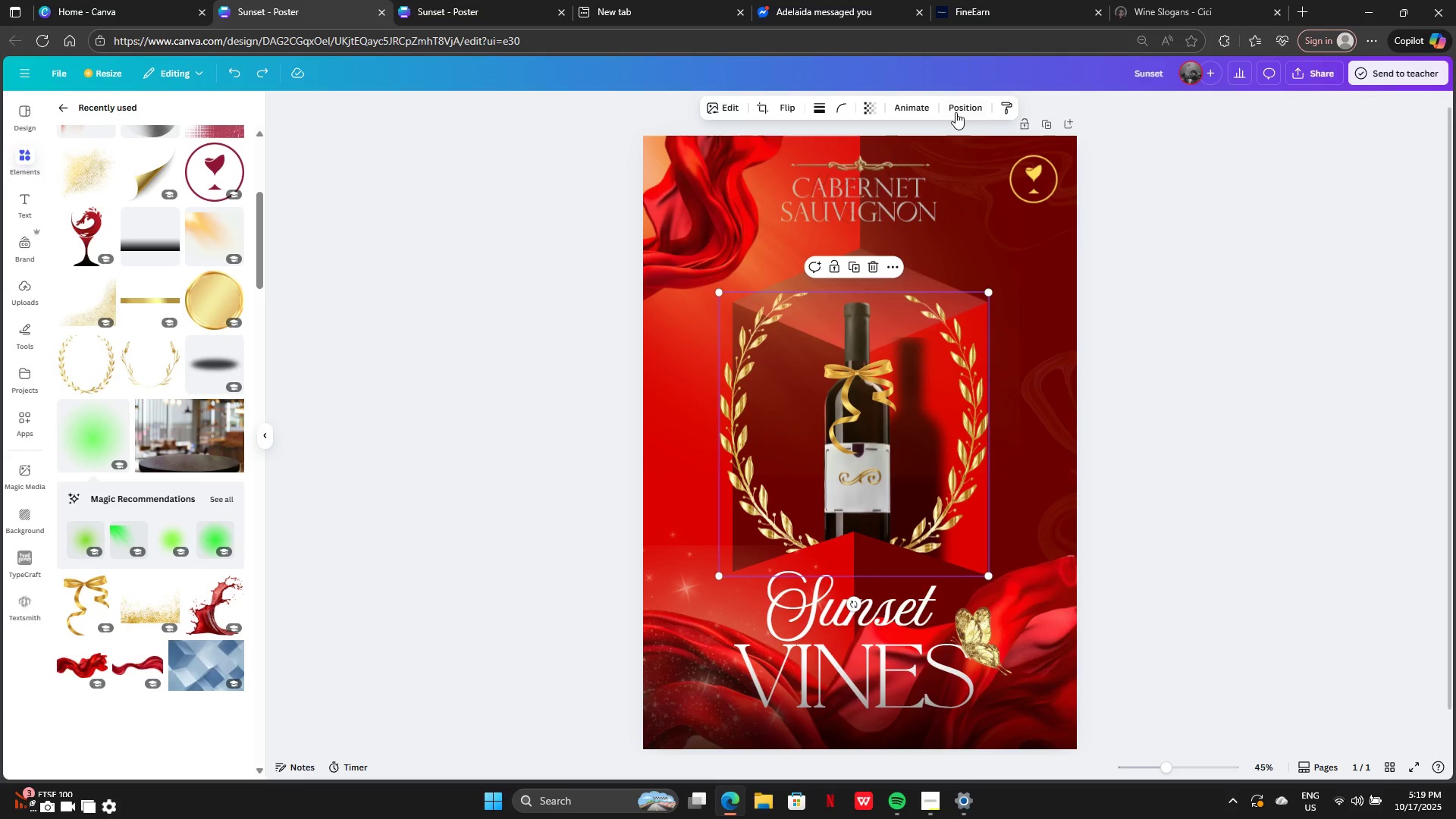 
left_click([956, 107])
 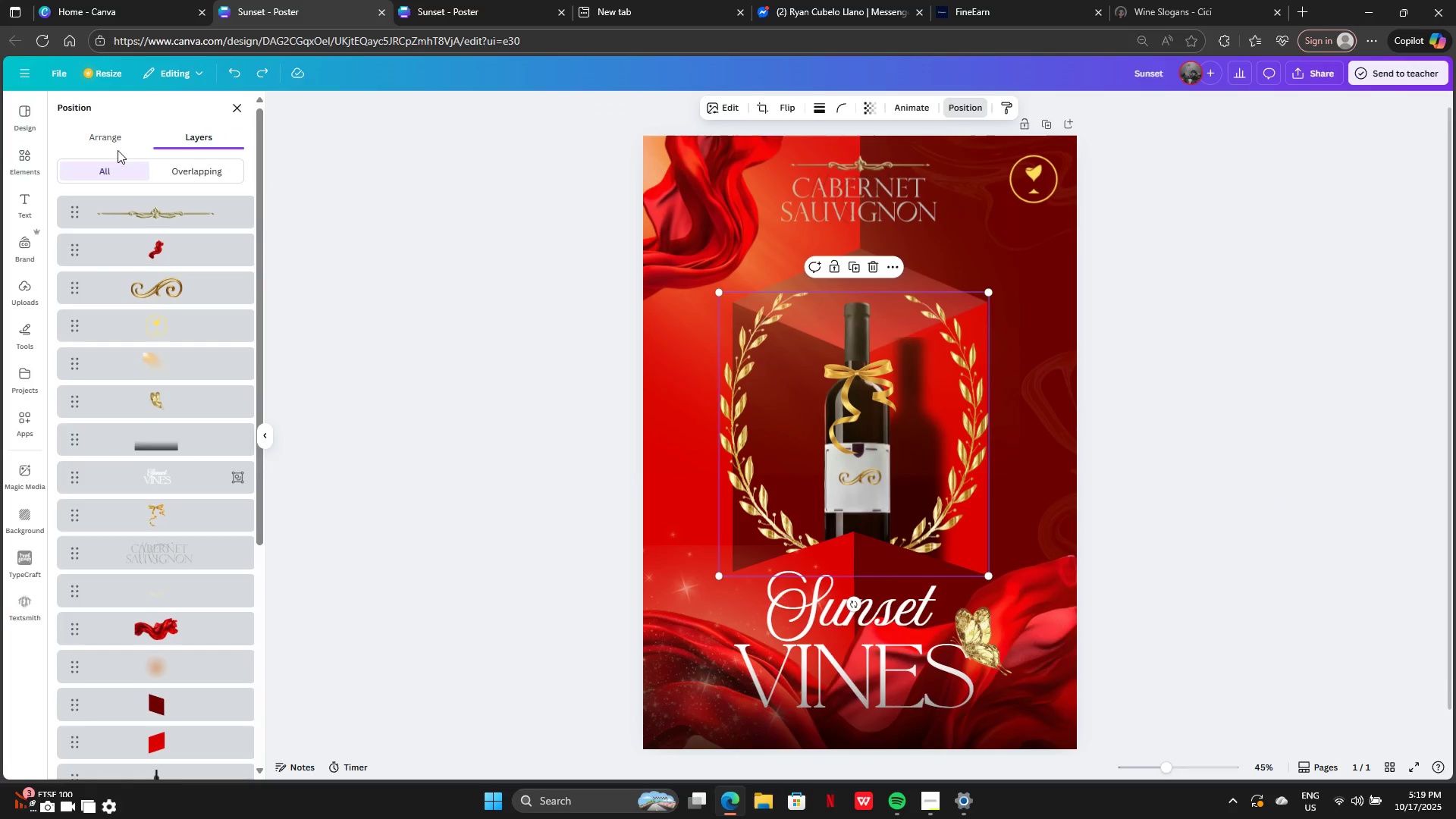 
left_click([108, 132])
 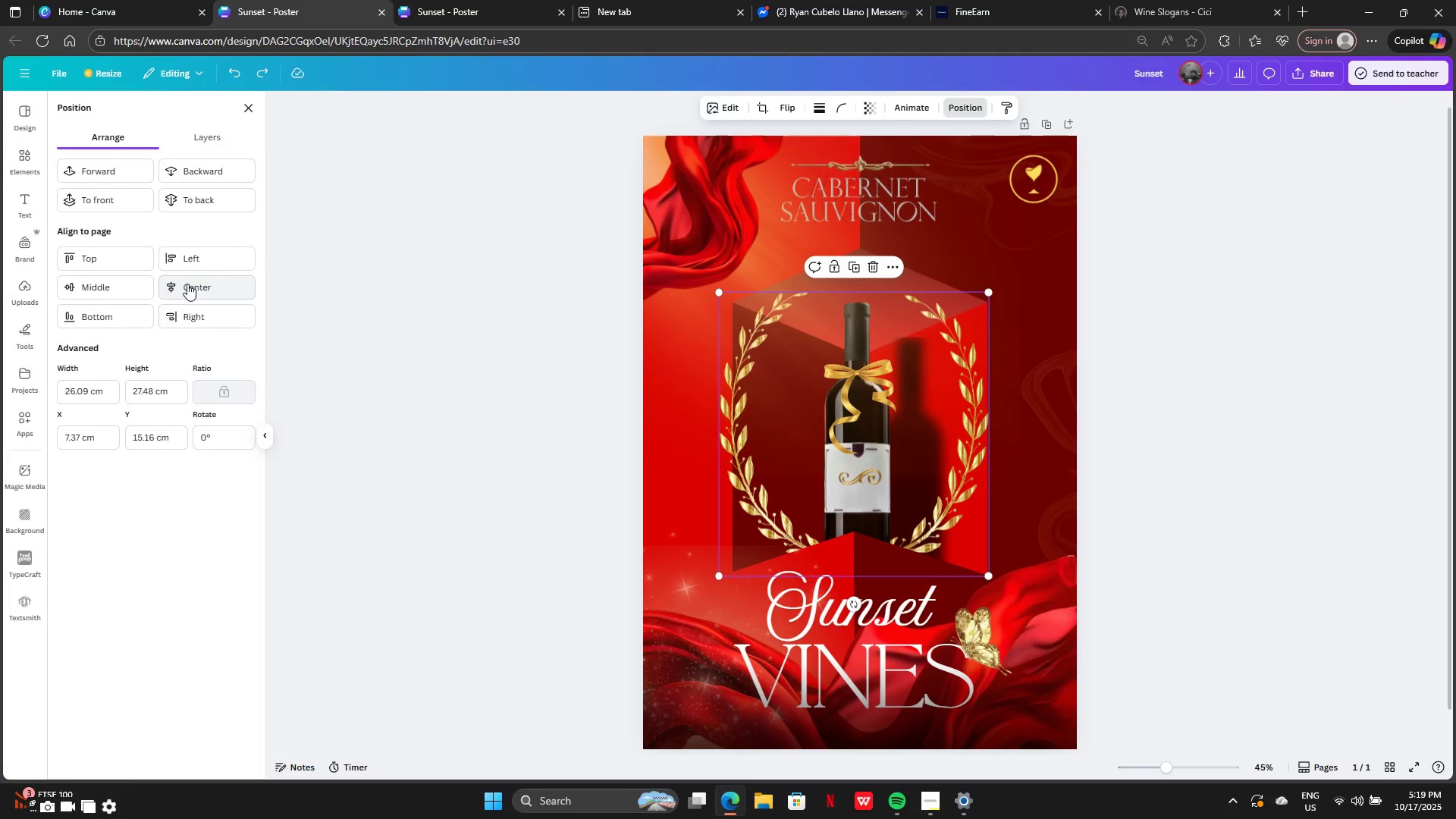 
left_click([187, 284])
 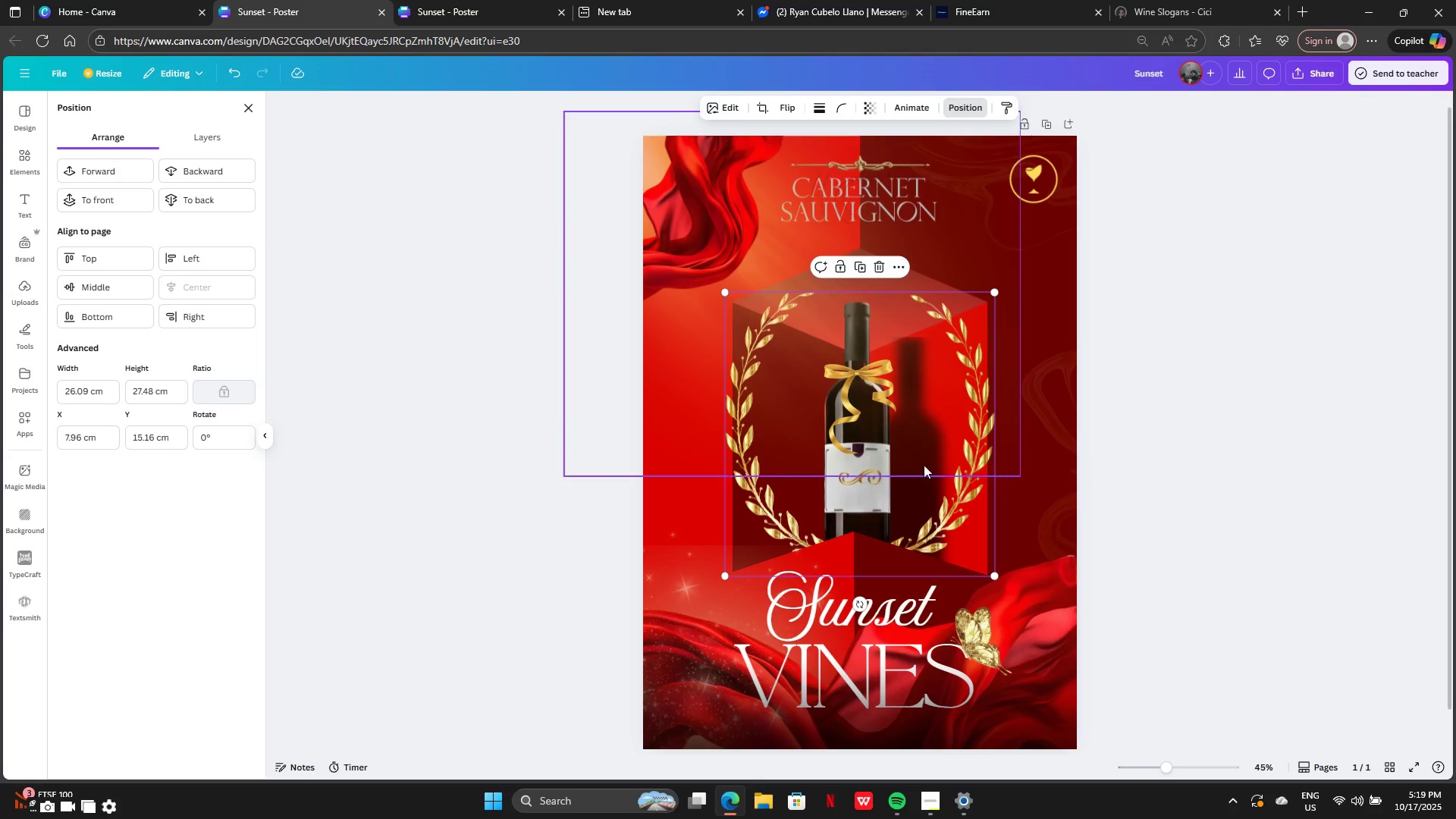 
left_click([860, 500])
 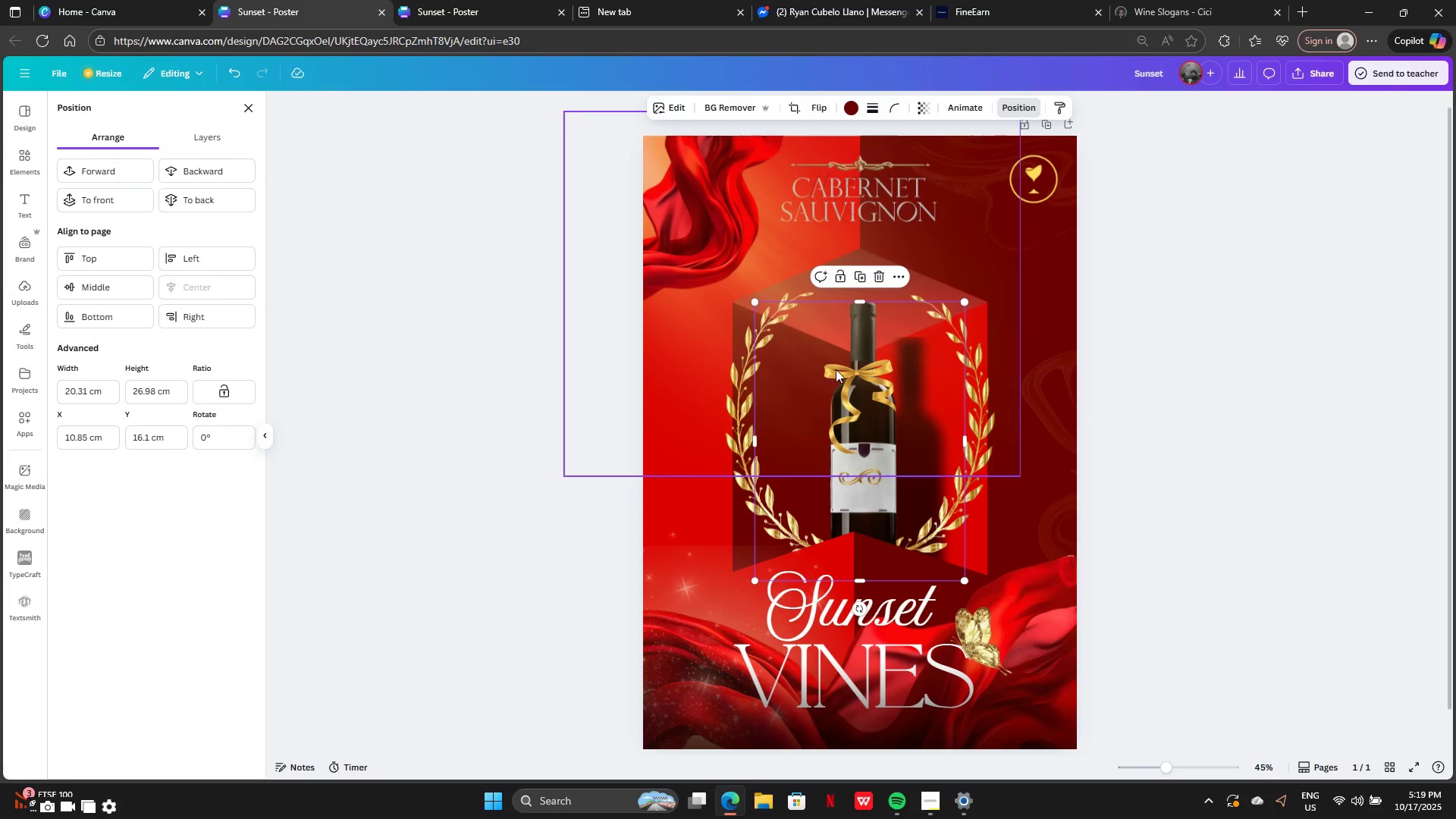 
left_click([863, 380])
 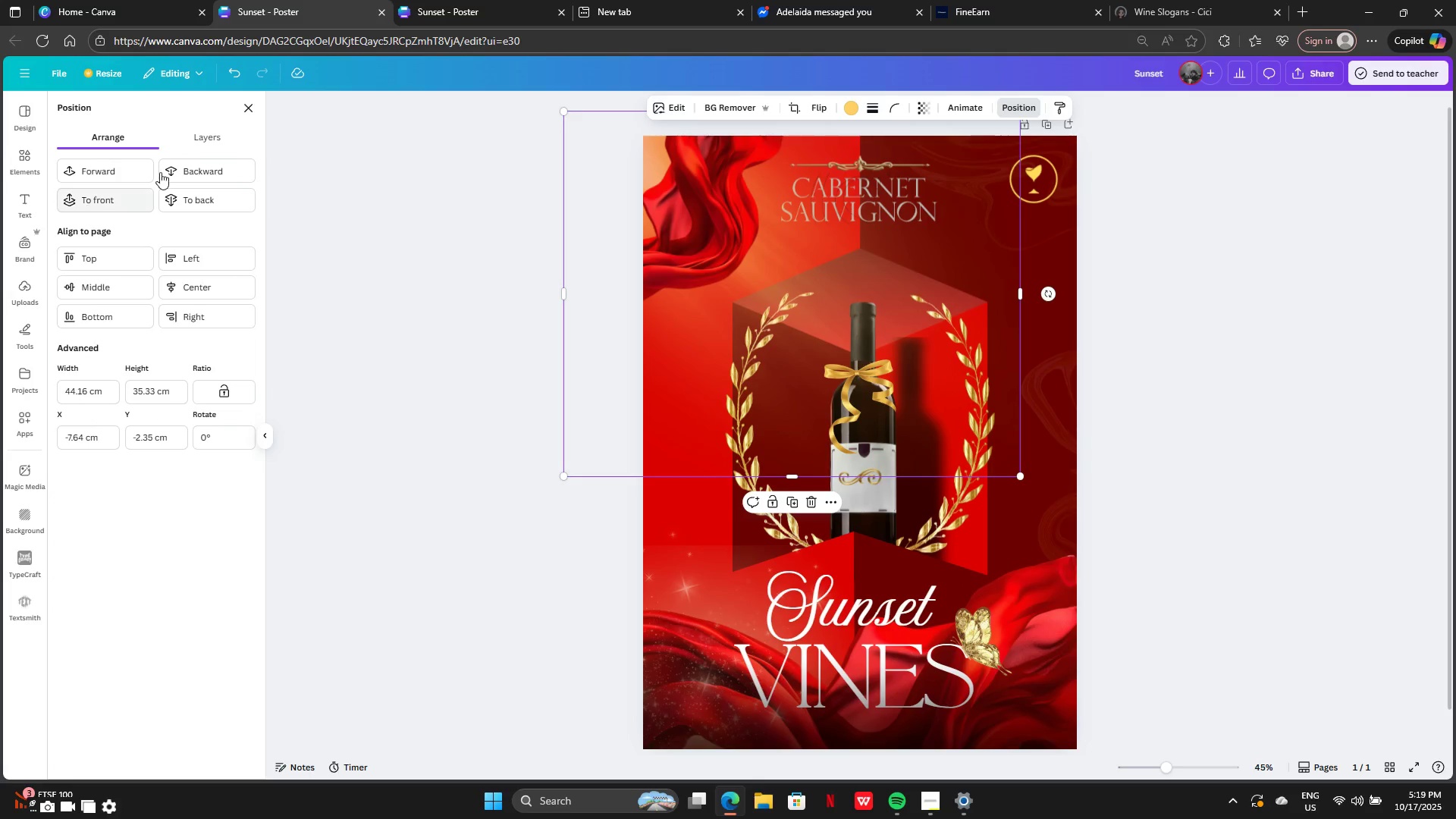 
left_click([194, 141])
 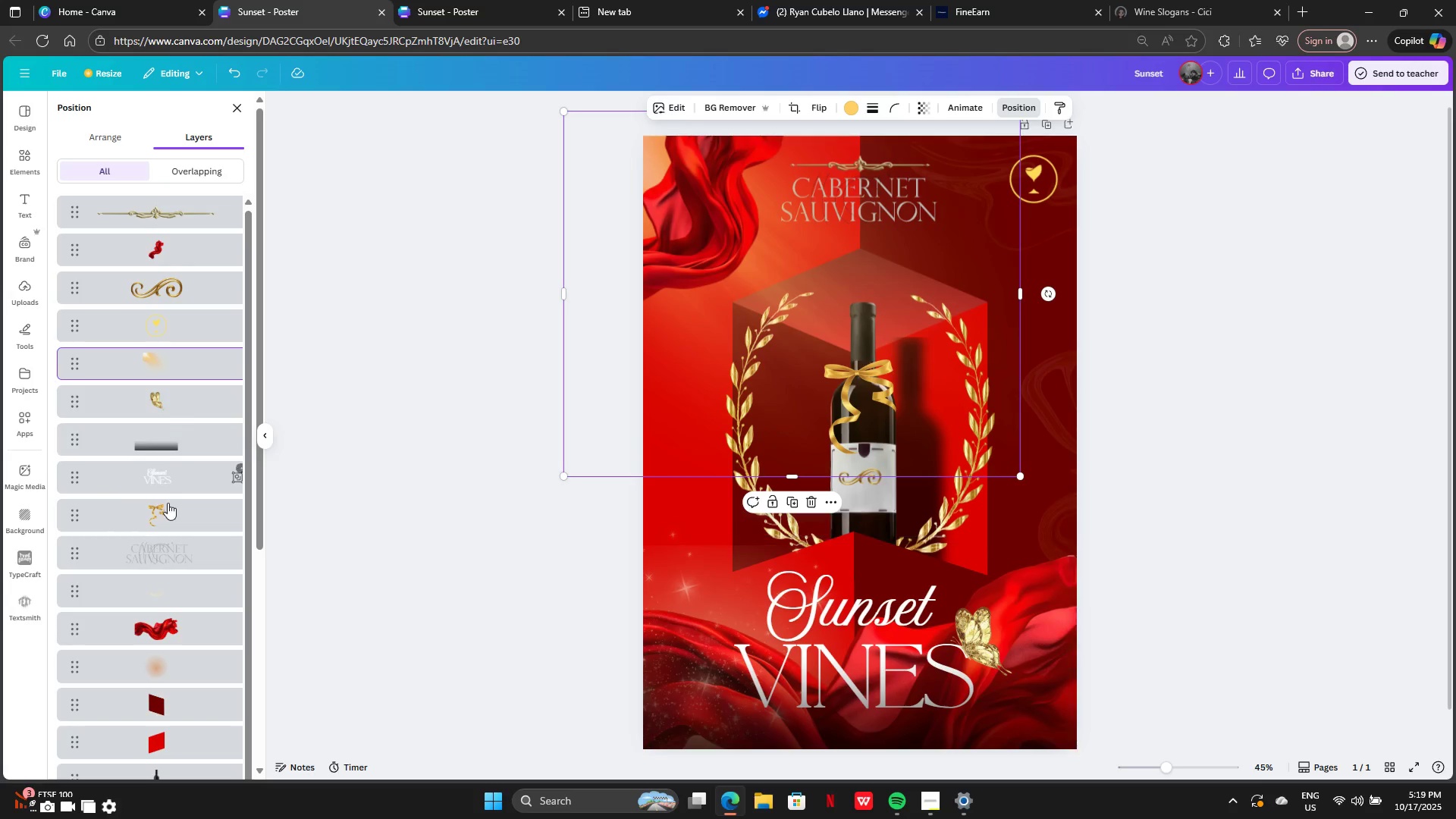 
left_click([168, 524])
 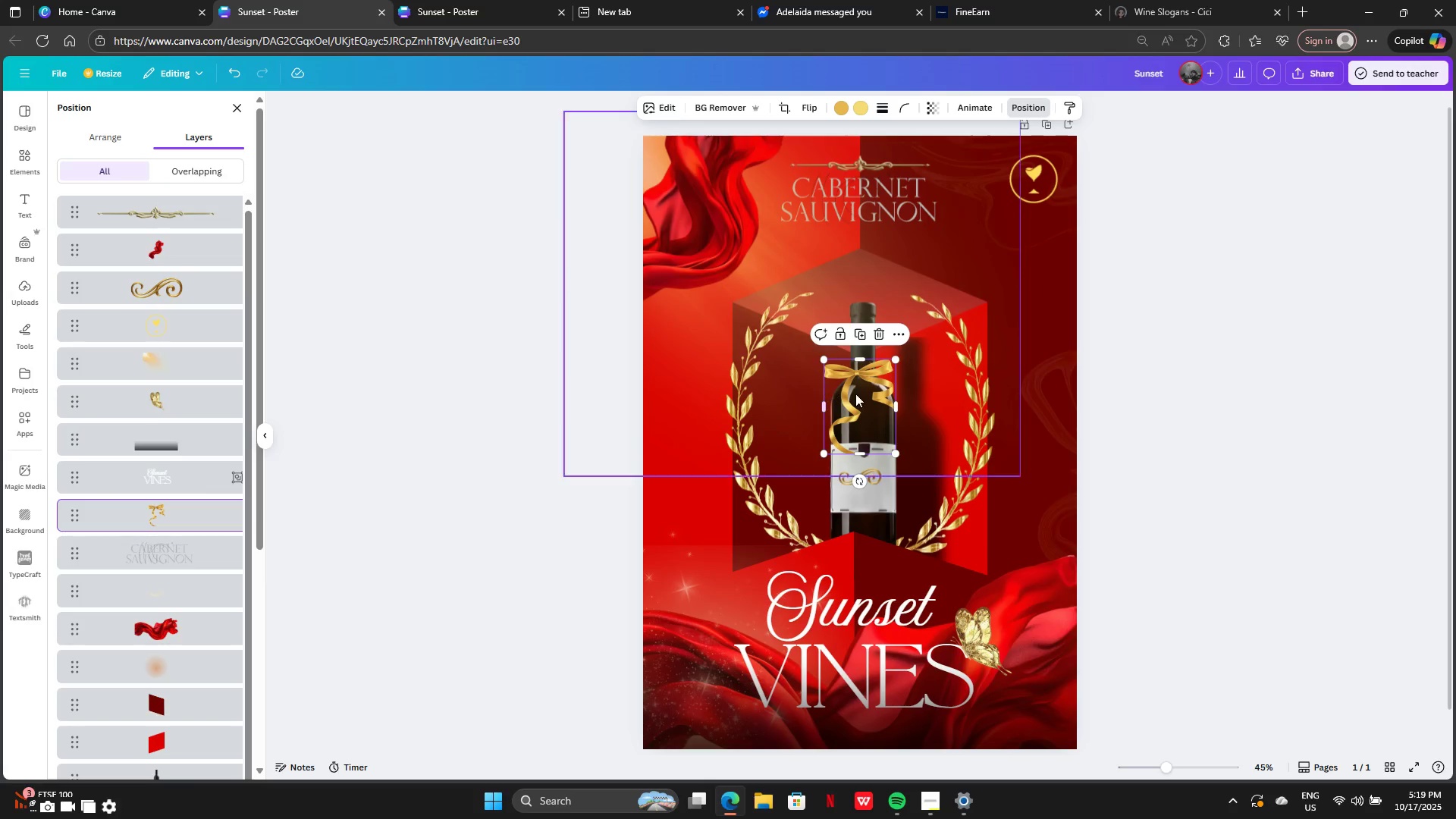 
left_click_drag(start_coordinate=[855, 394], to_coordinate=[861, 394])
 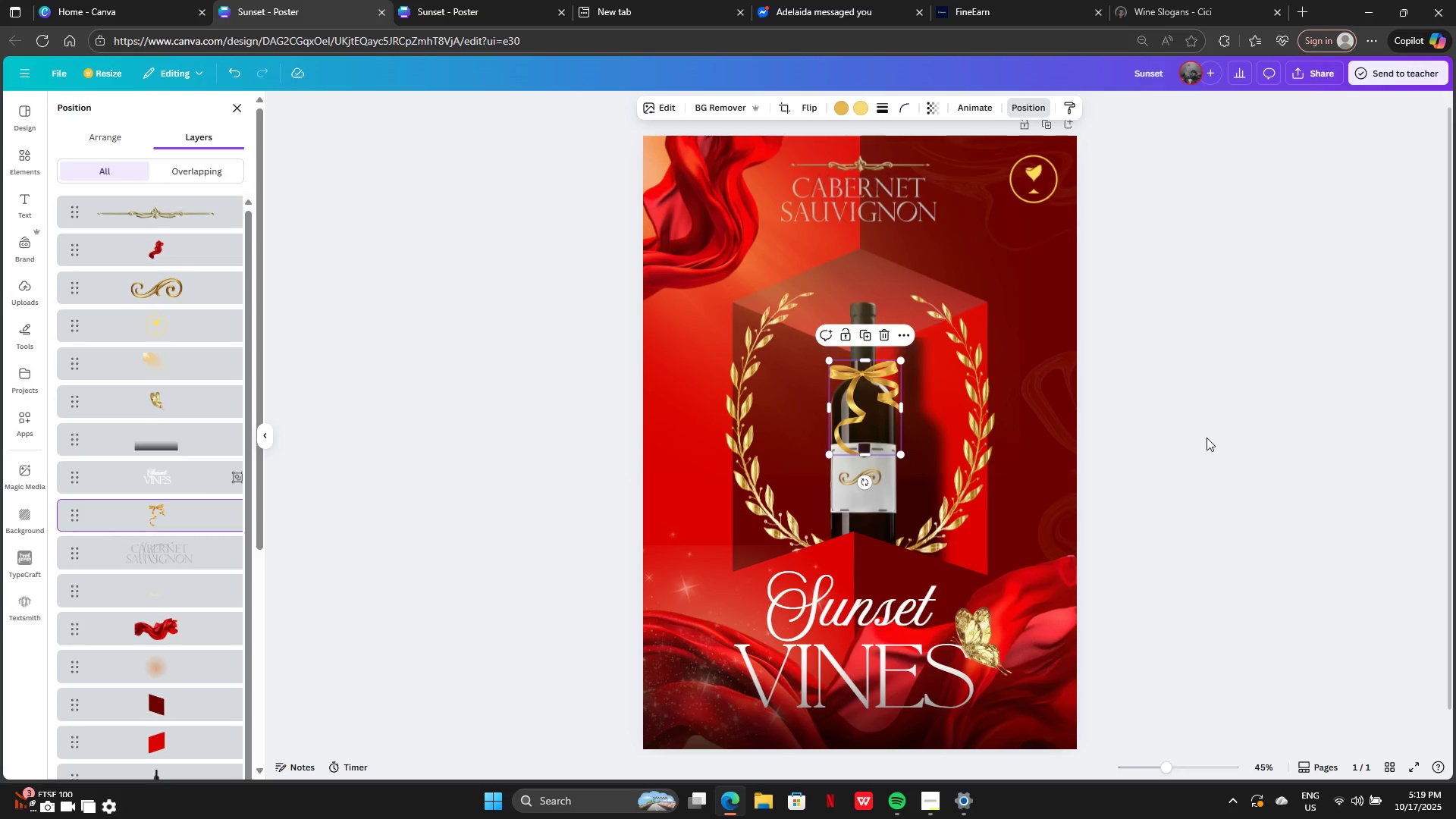 
left_click([1207, 438])
 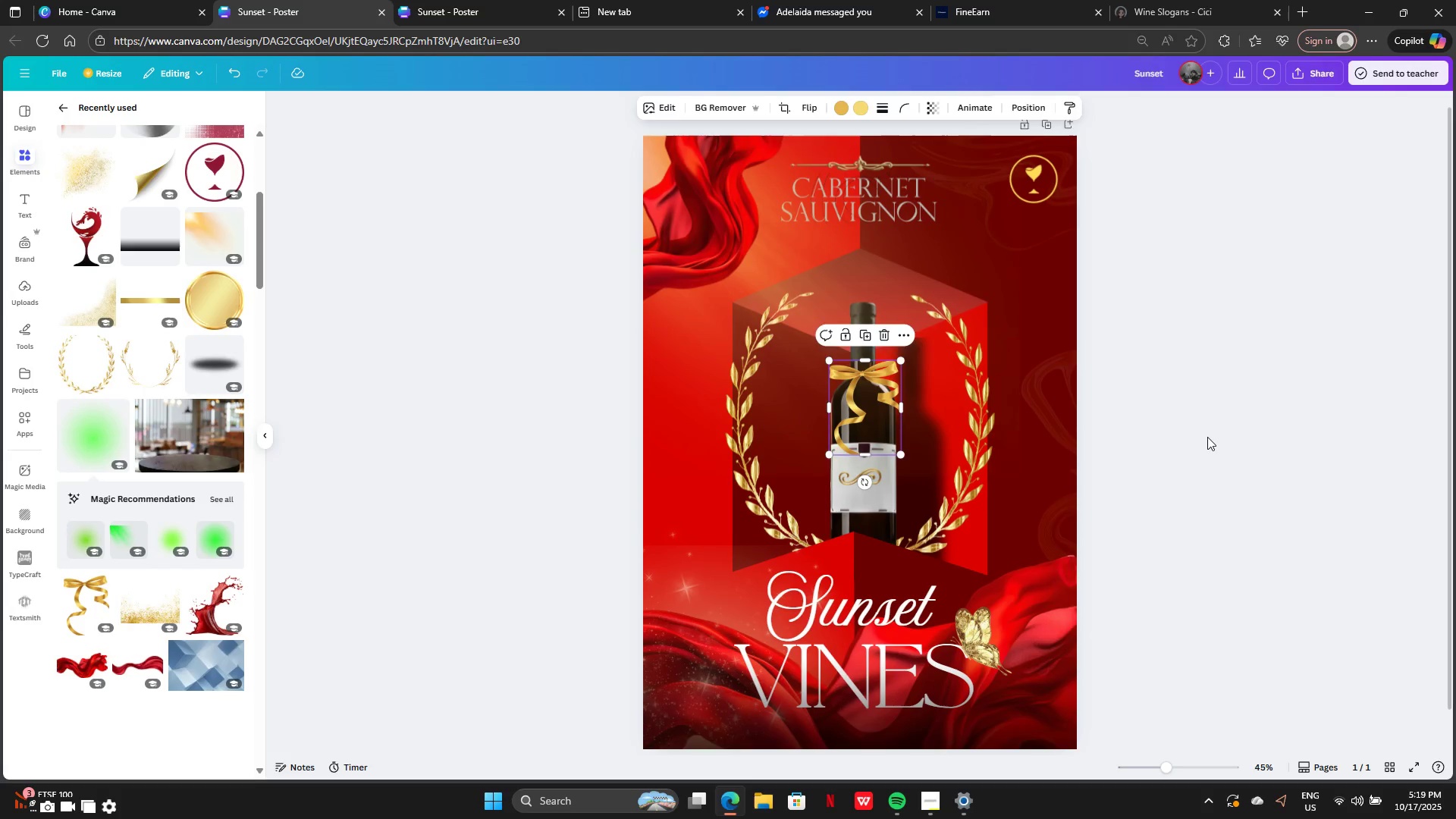 
left_click([1207, 437])
 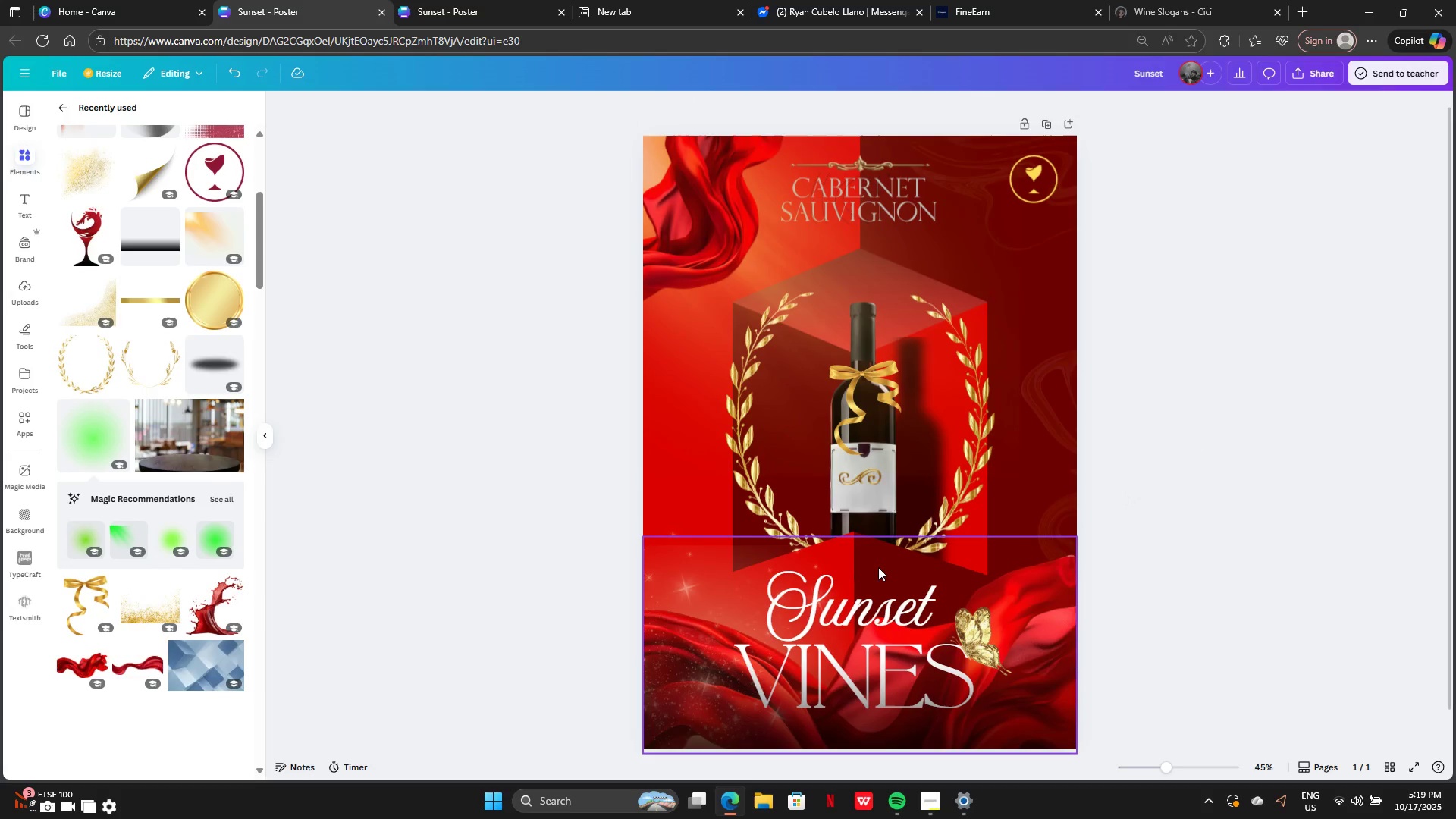 
left_click([876, 557])
 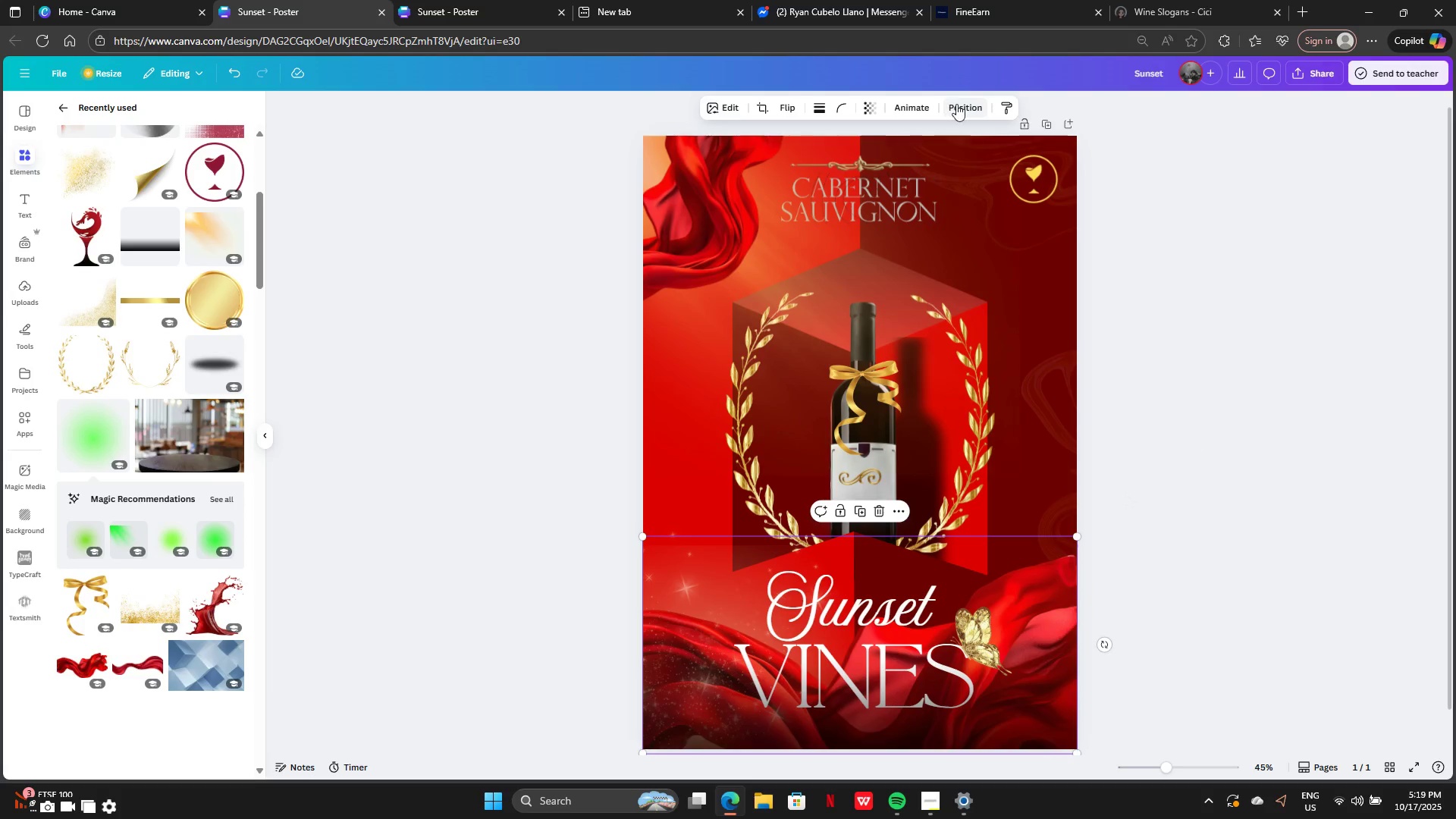 
left_click([956, 104])
 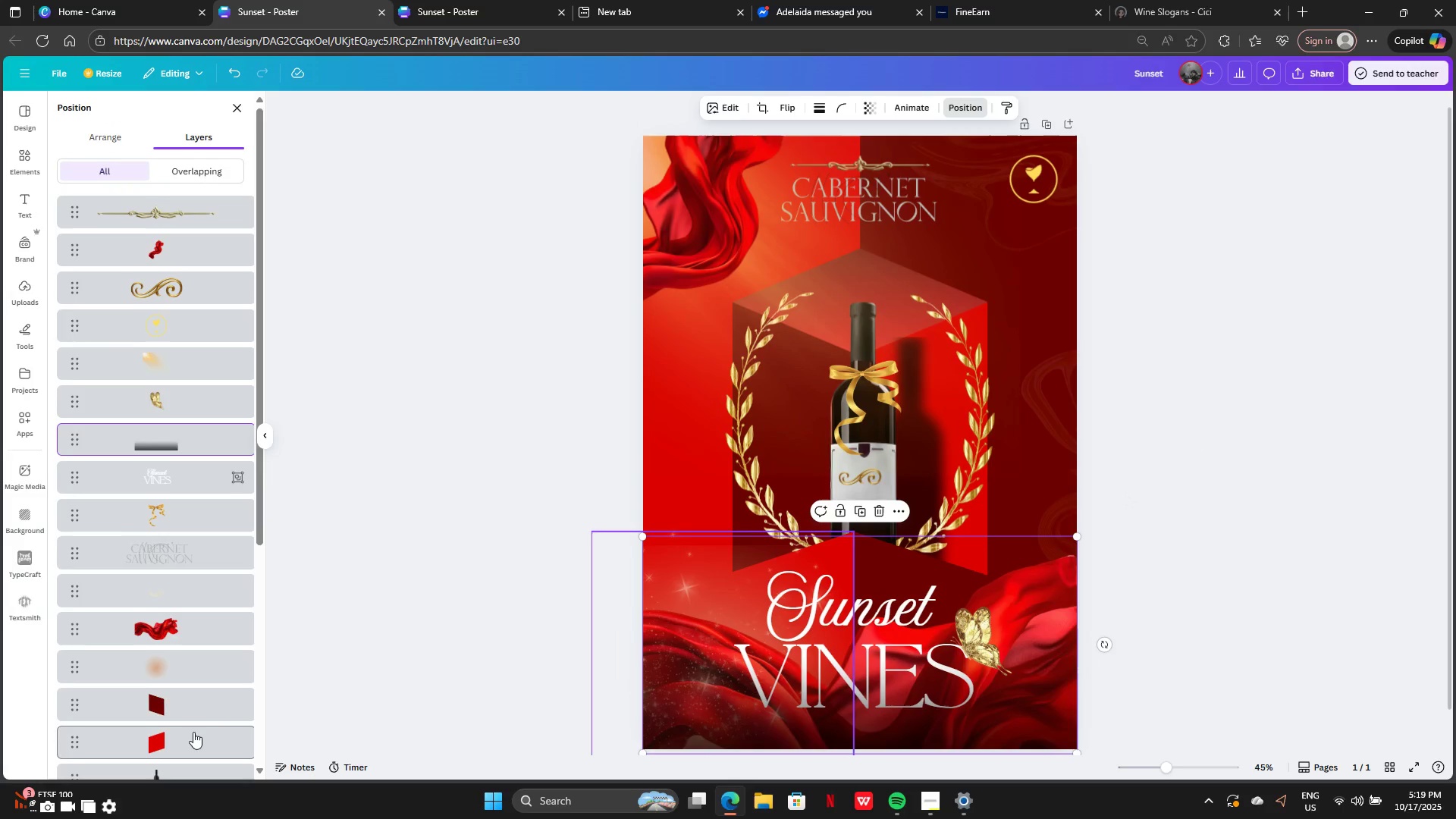 
scroll: coordinate [193, 738], scroll_direction: down, amount: 5.0
 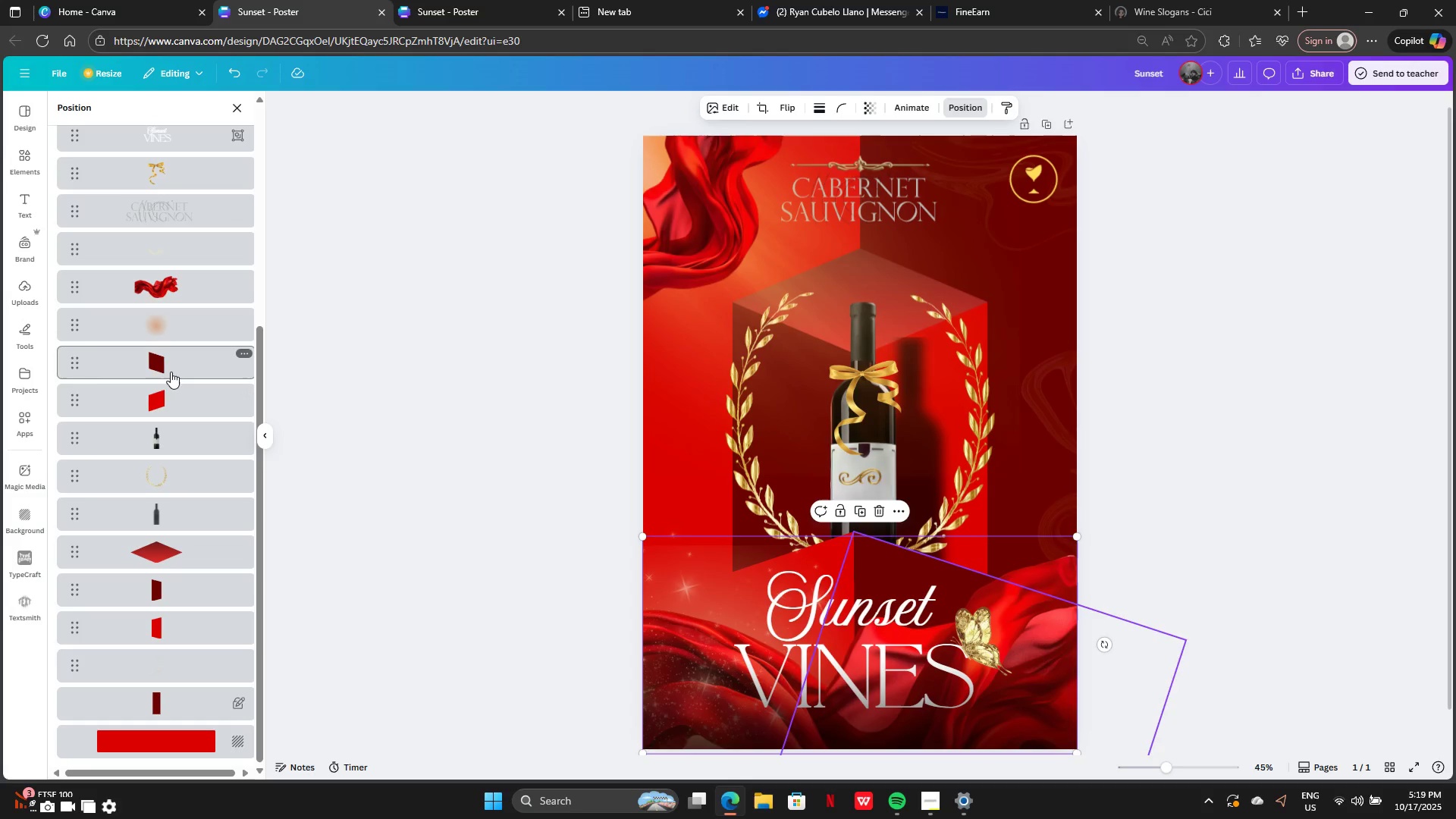 
left_click([171, 372])
 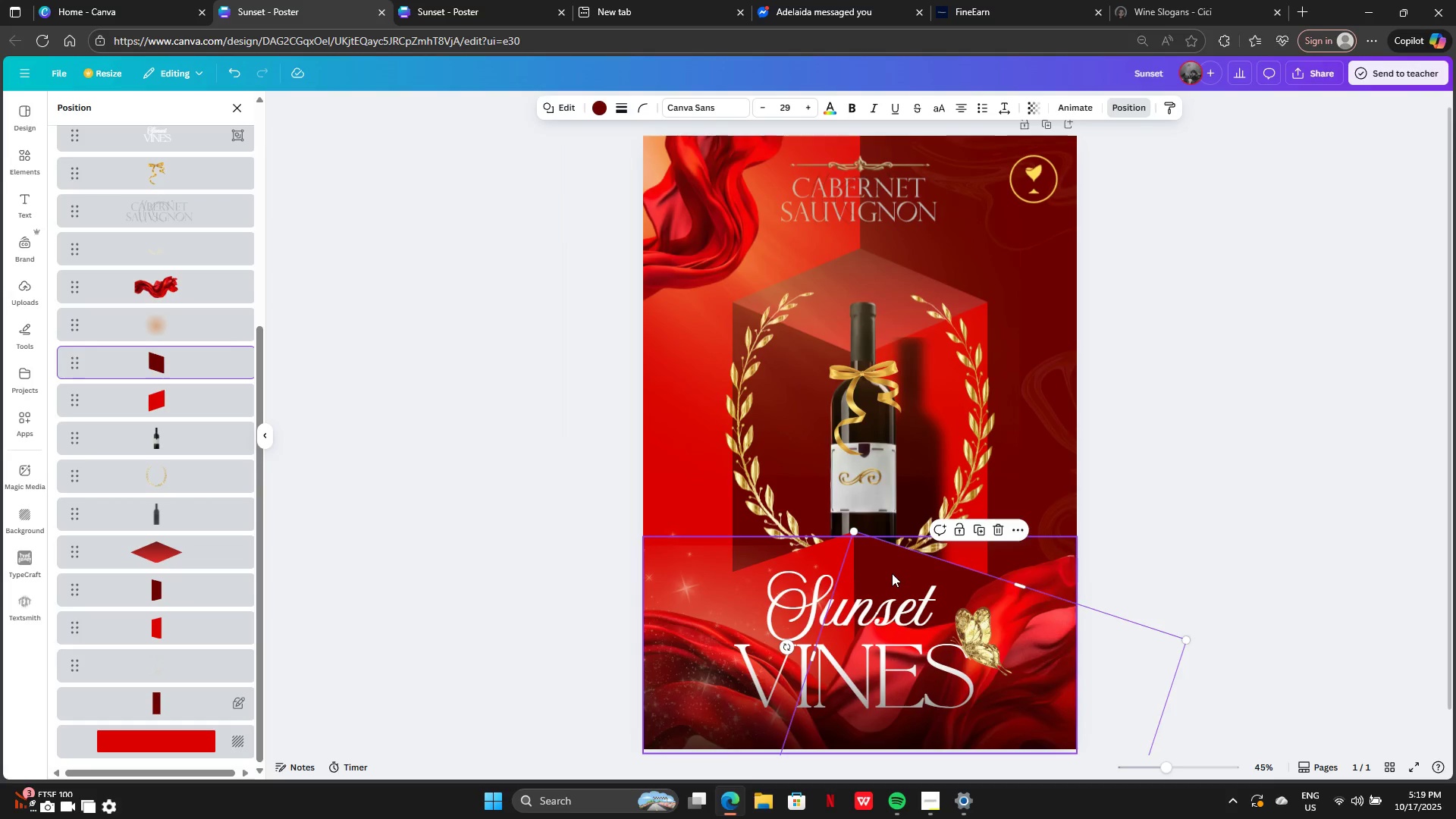 
left_click_drag(start_coordinate=[885, 576], to_coordinate=[890, 574])
 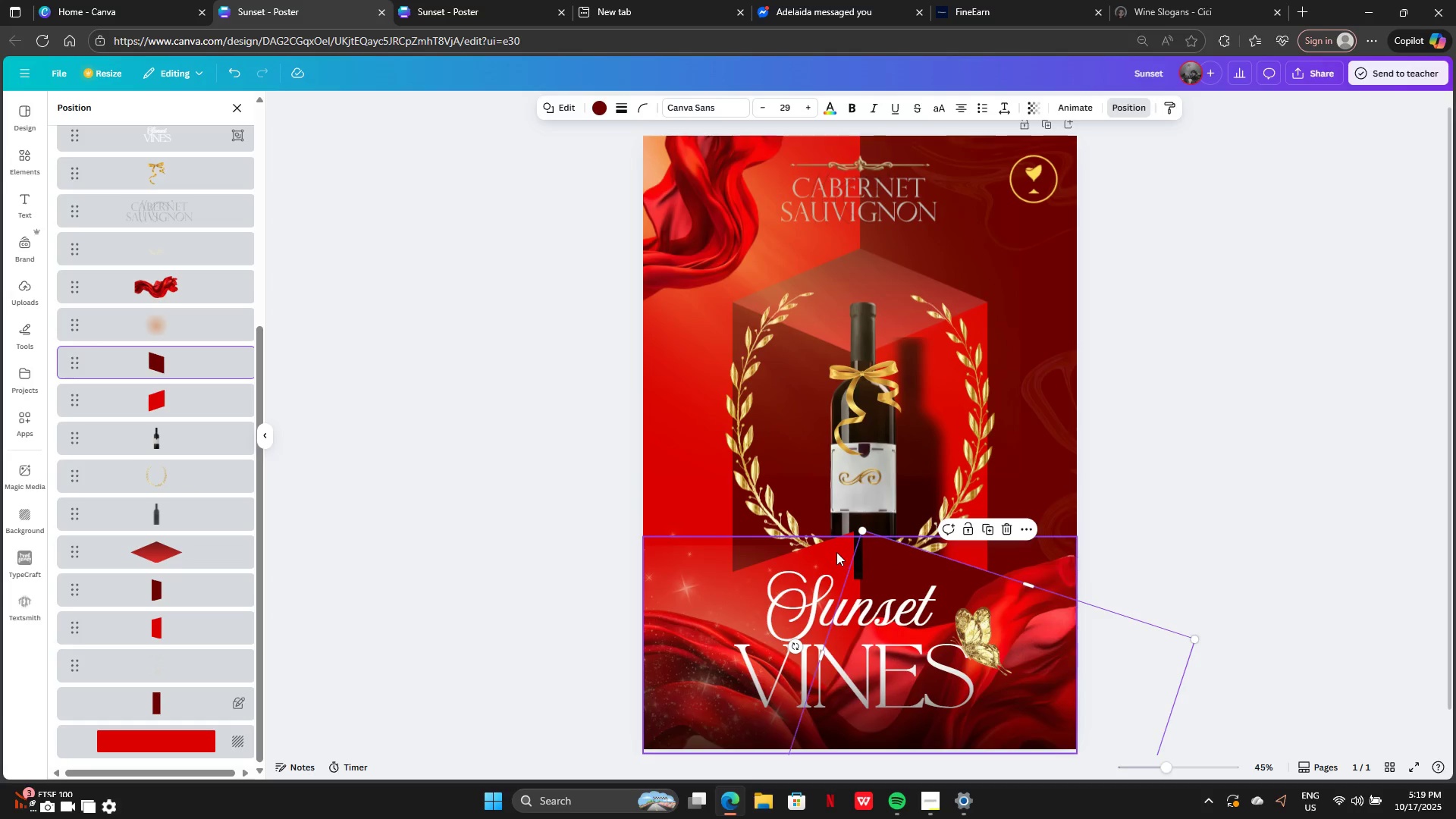 
left_click([836, 552])
 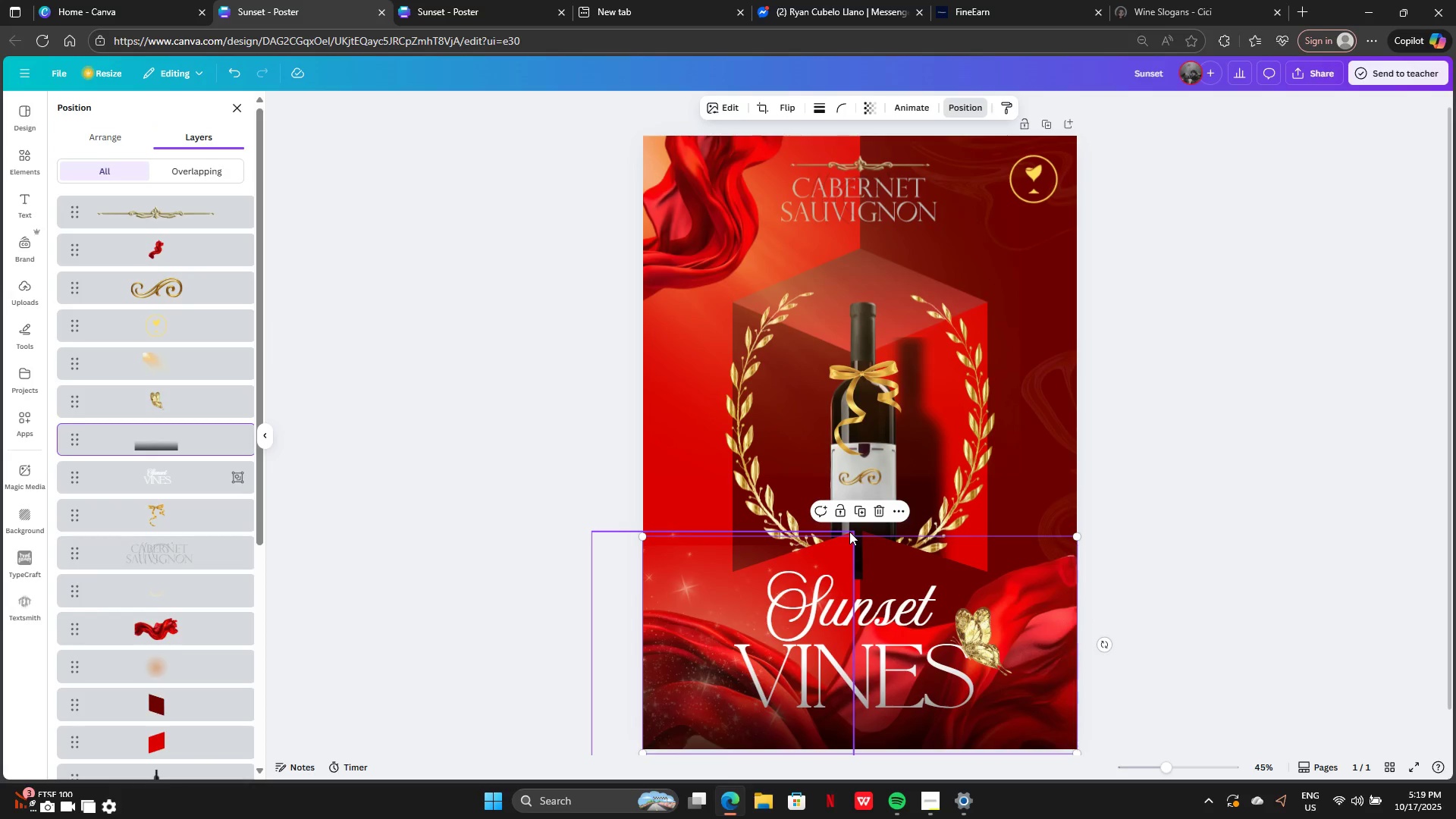 
left_click([850, 533])
 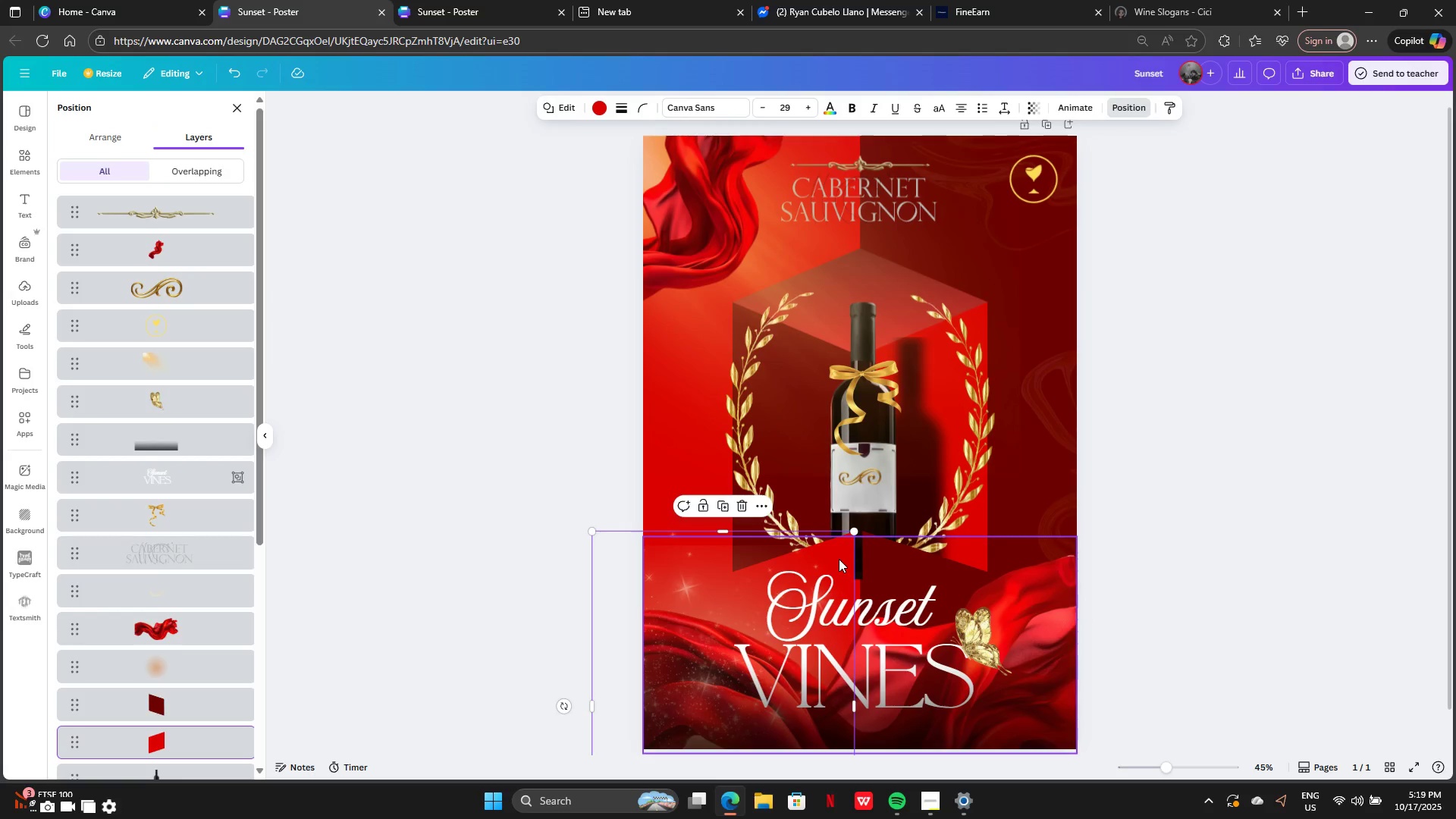 
left_click_drag(start_coordinate=[839, 559], to_coordinate=[848, 558])
 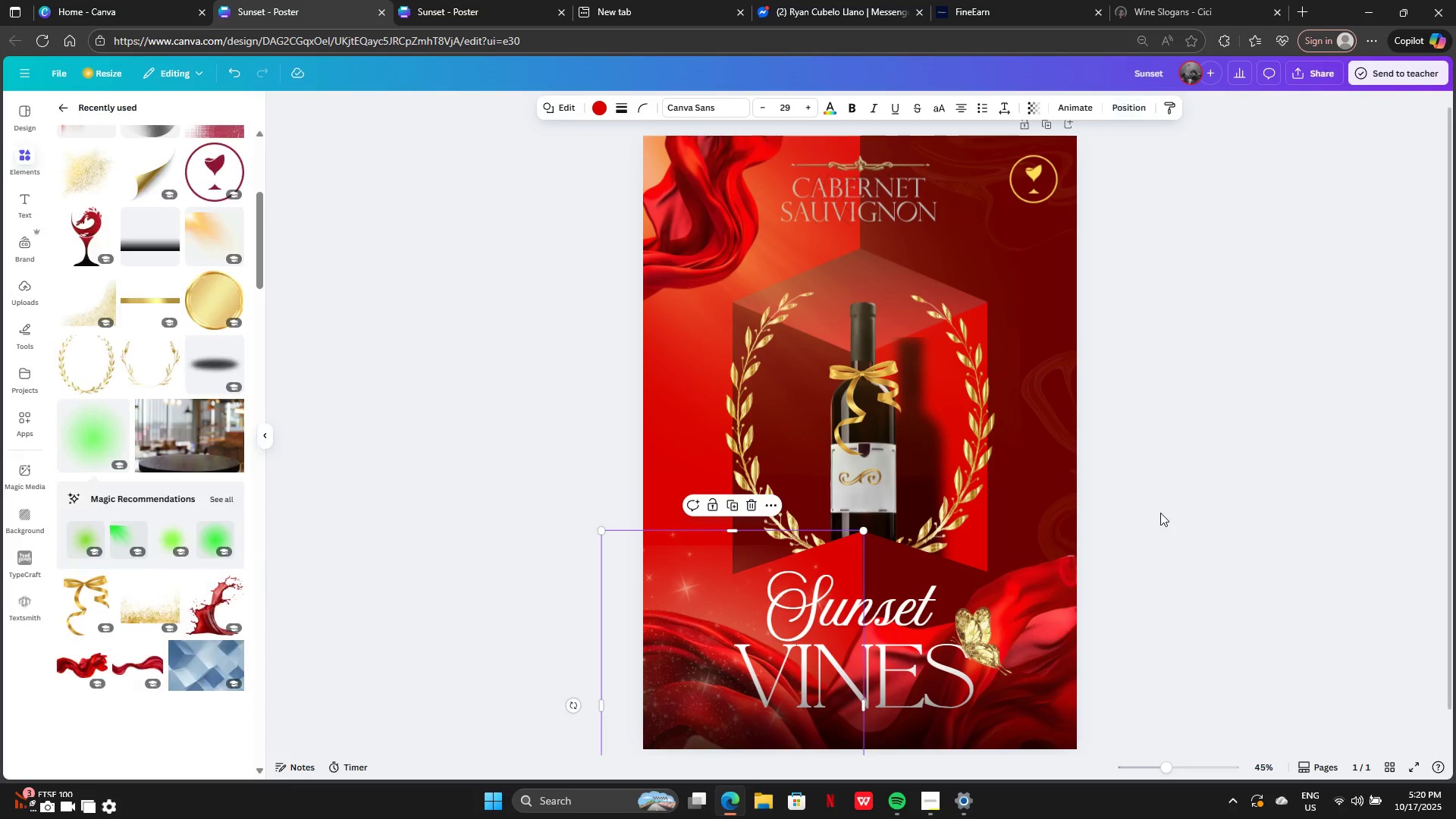 
double_click([1160, 513])
 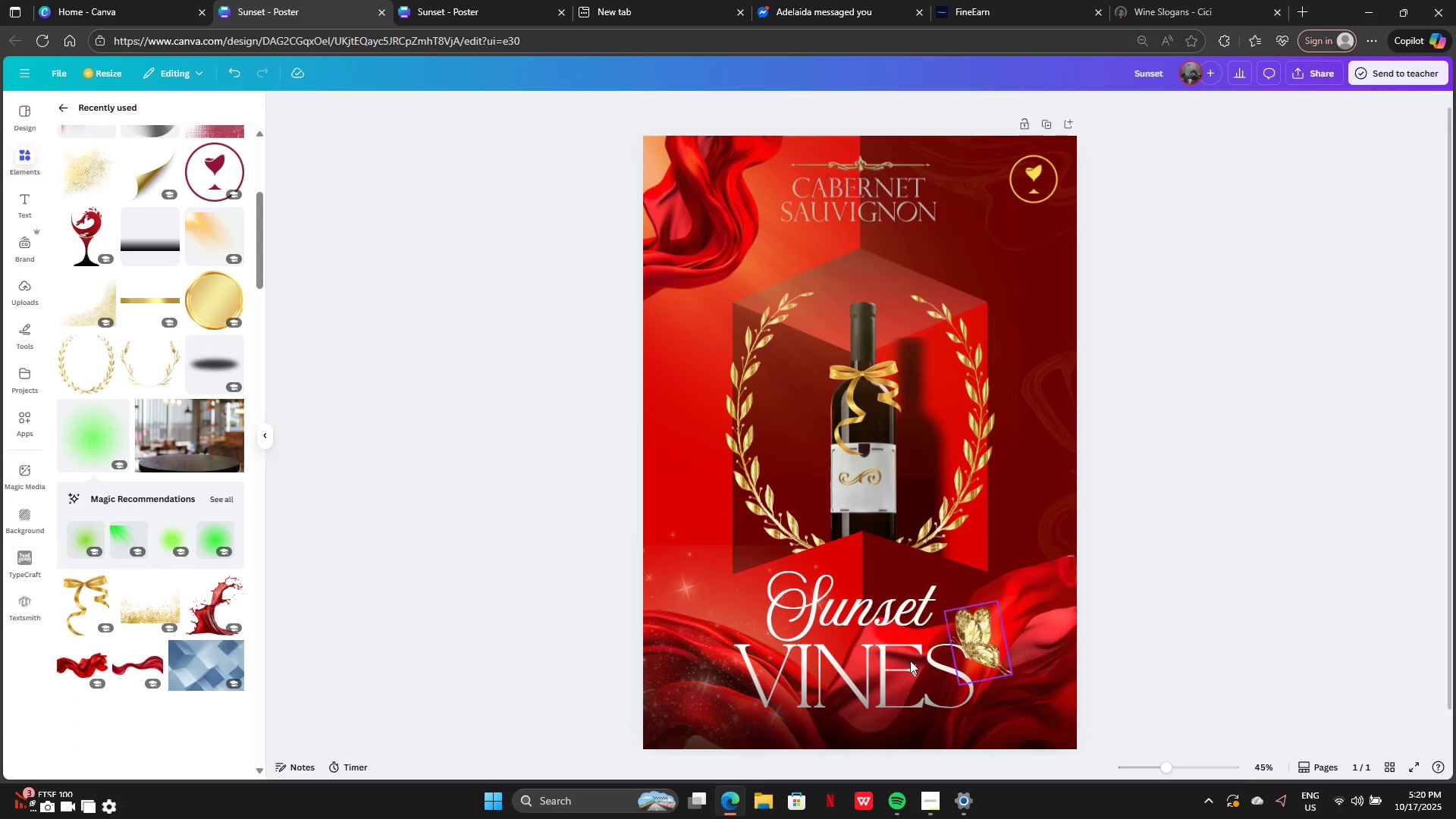 
left_click([849, 632])
 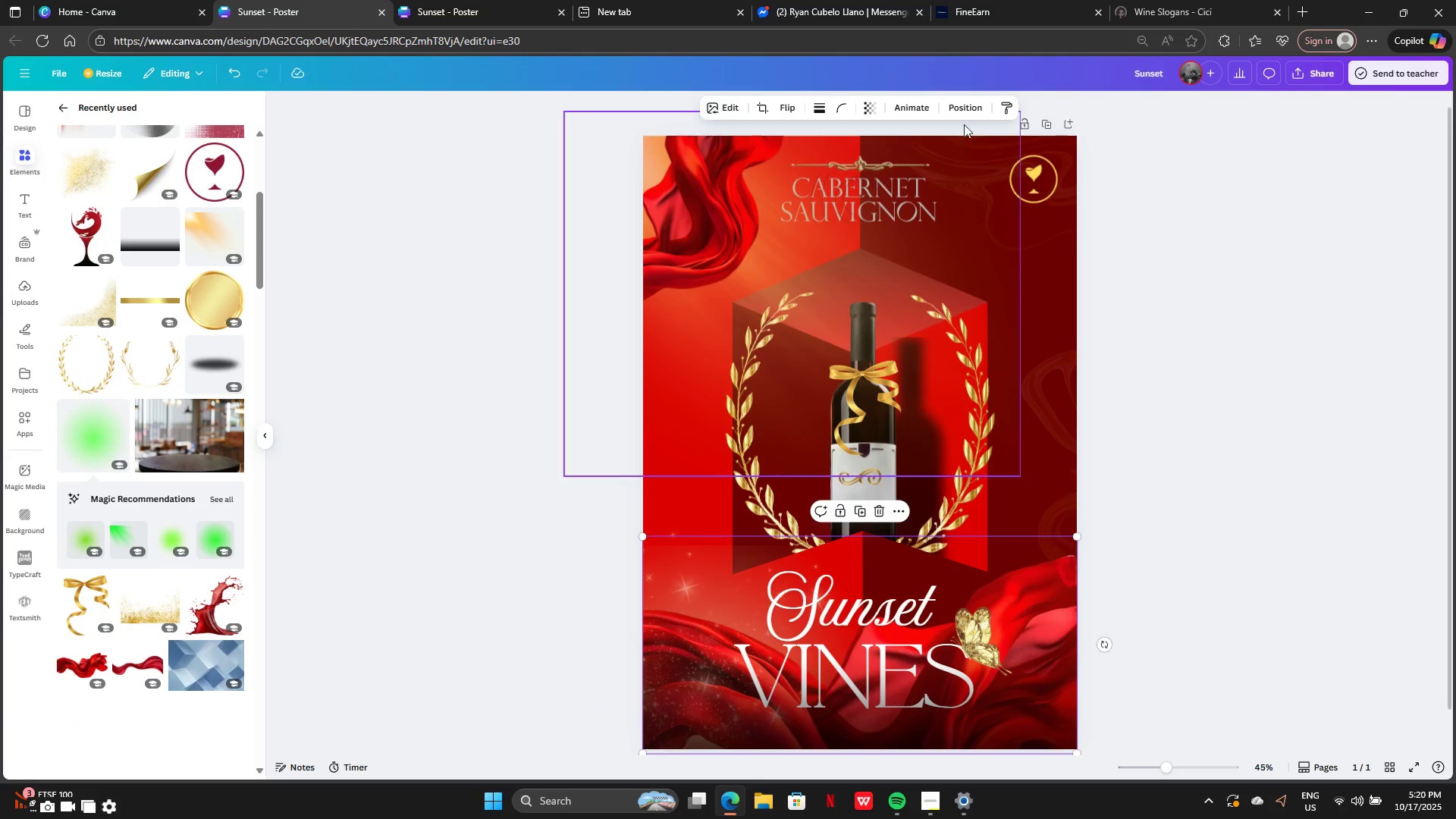 
left_click([971, 108])
 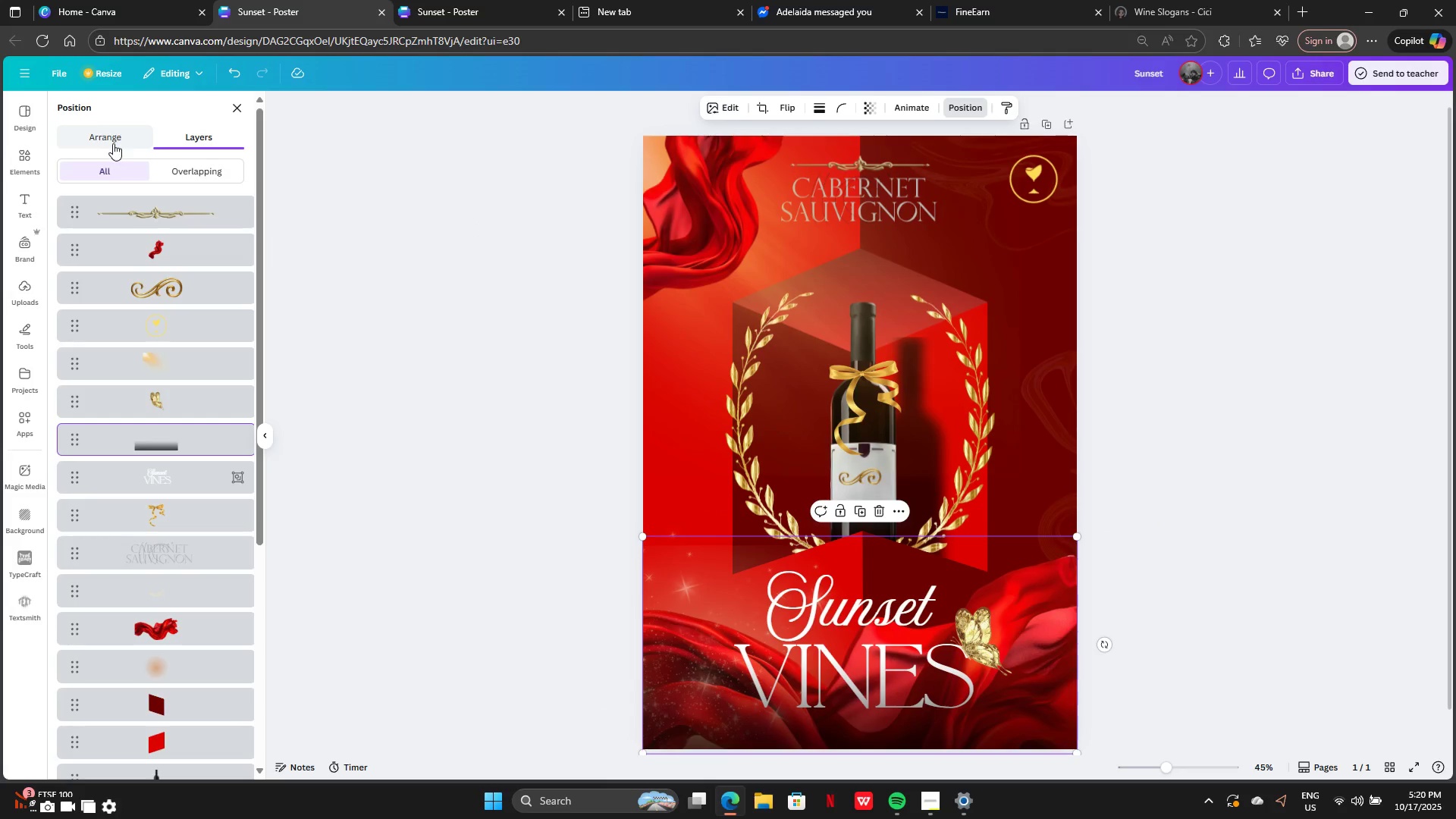 
left_click([110, 129])
 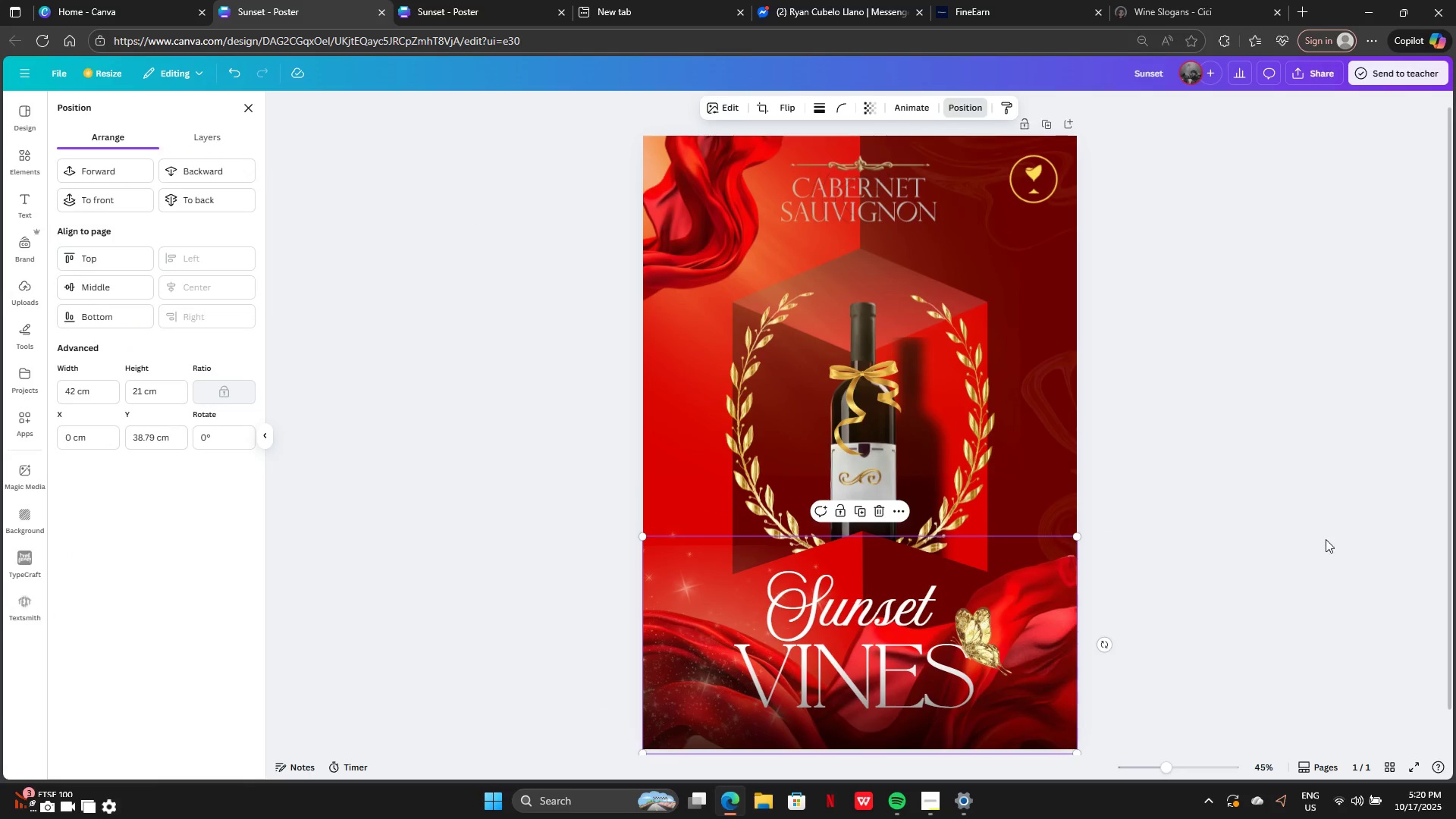 
left_click([1326, 539])
 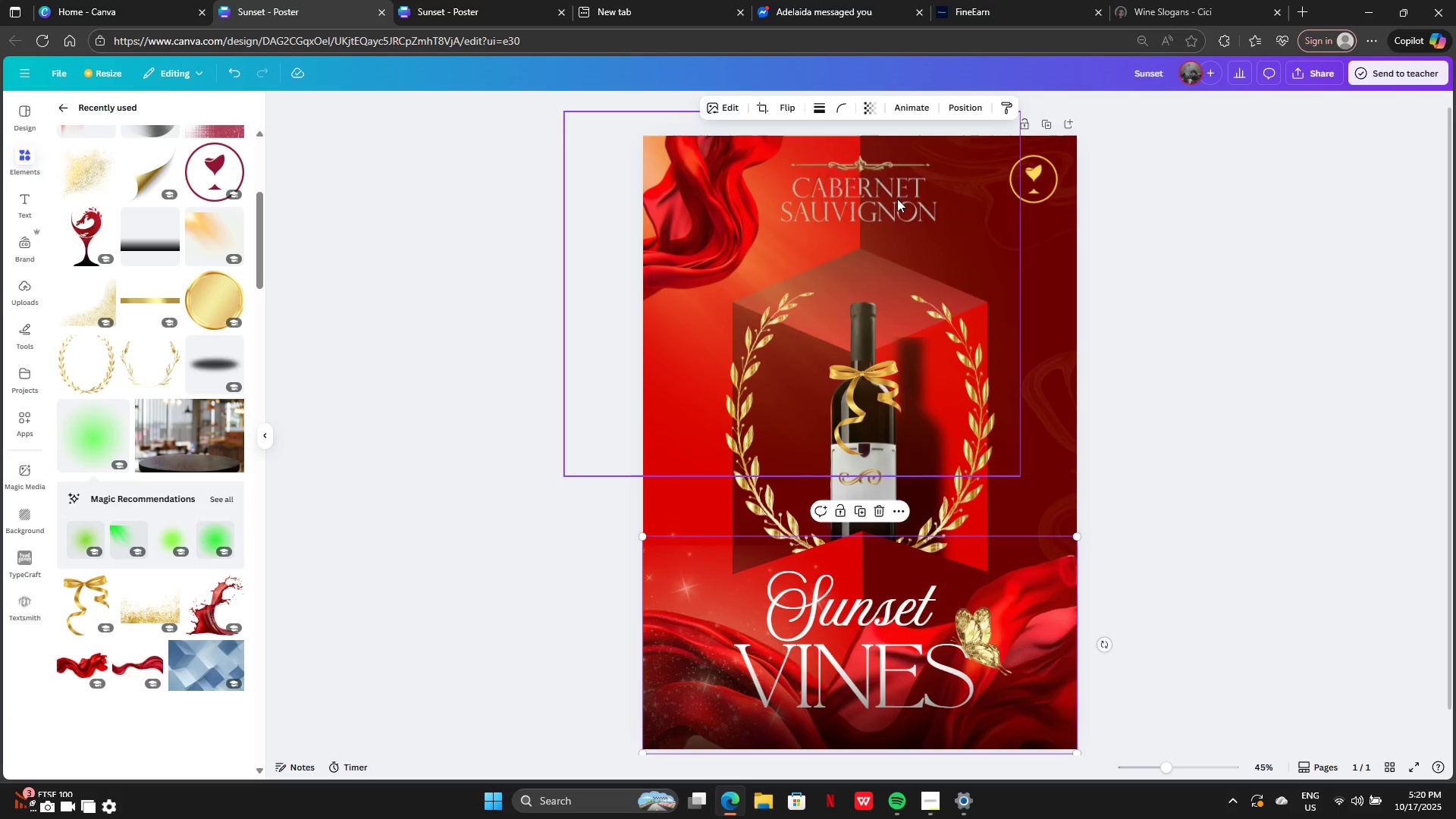 
left_click([871, 209])
 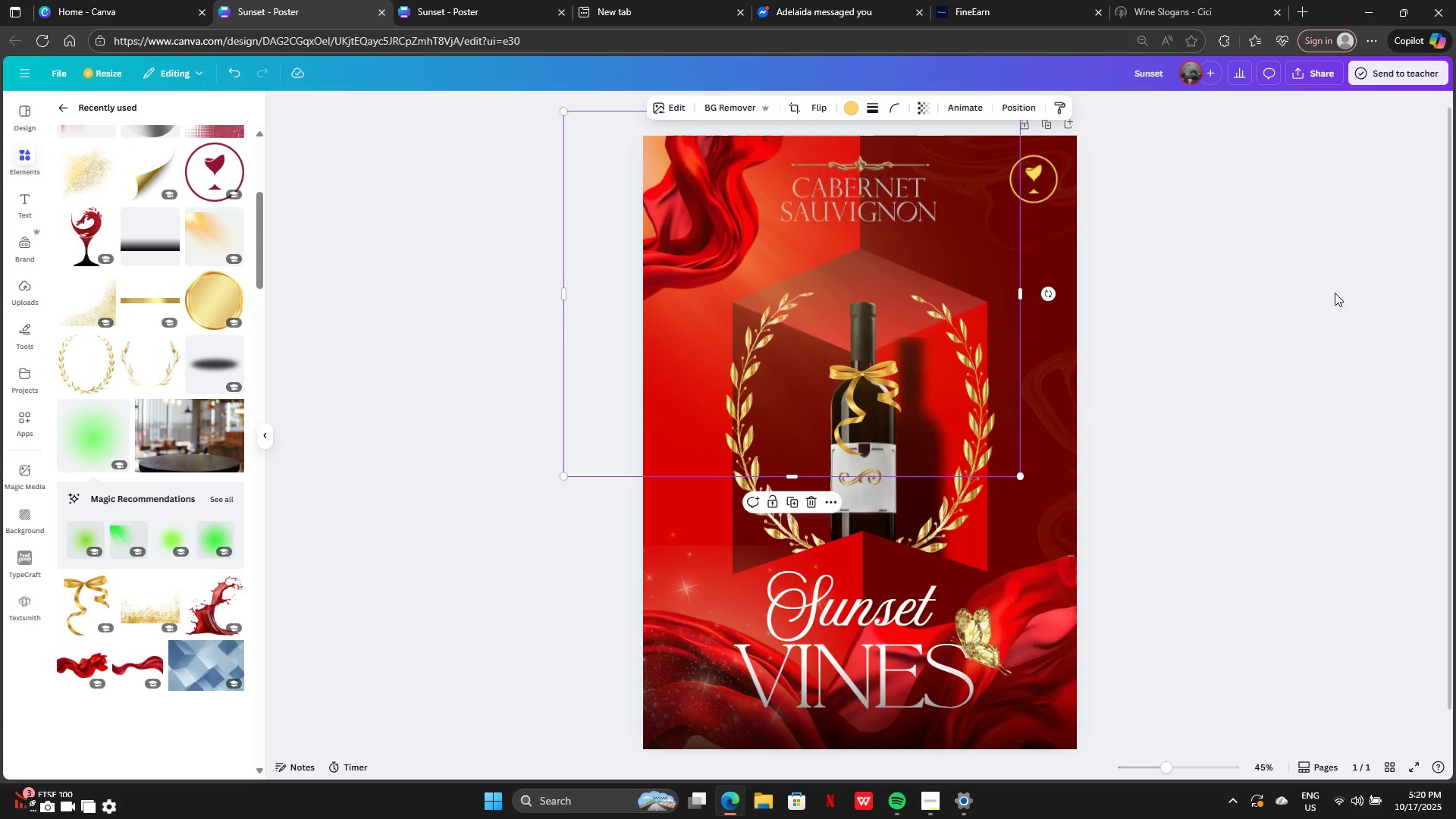 
left_click([1335, 293])
 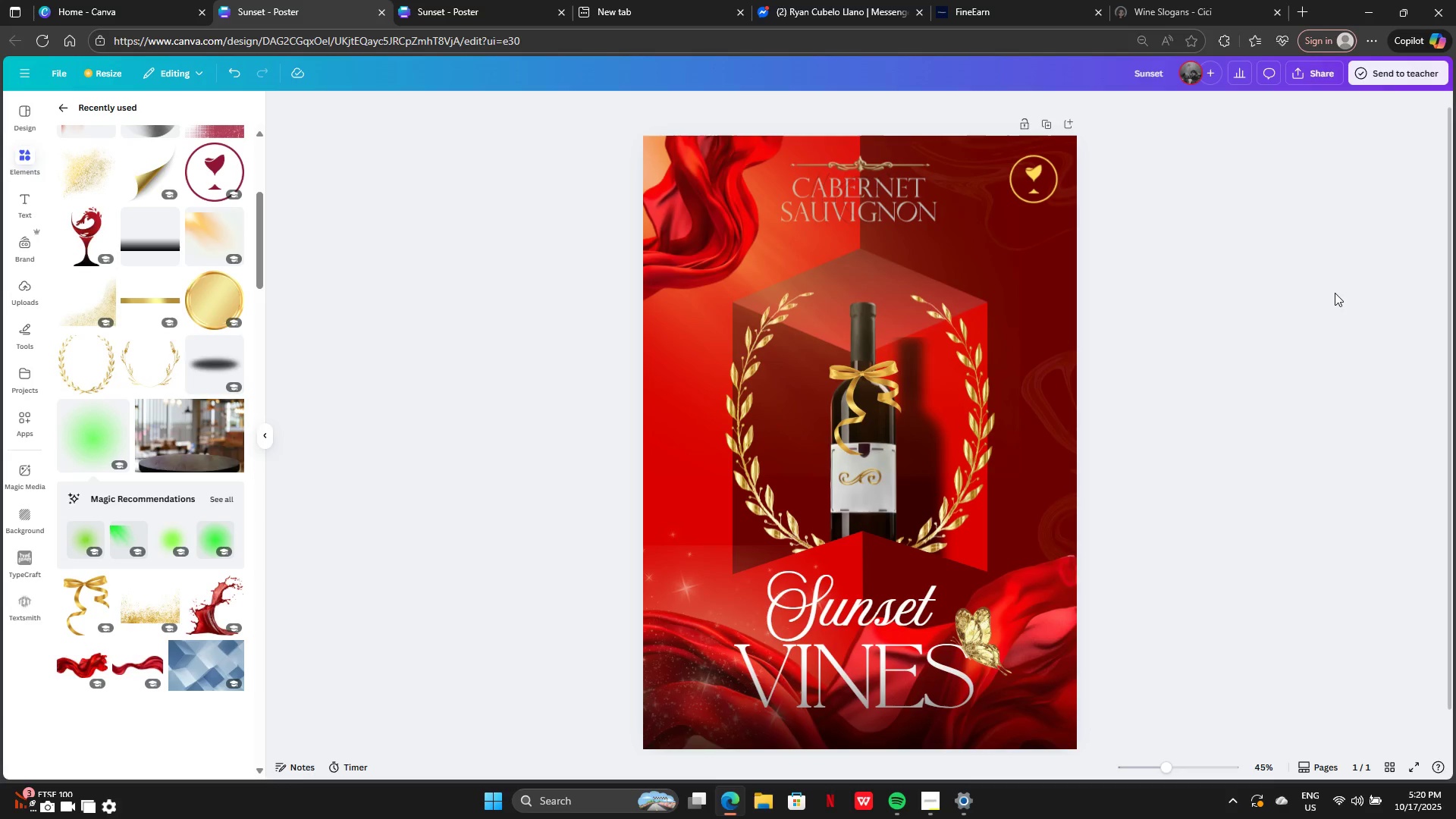 
wait(17.61)
 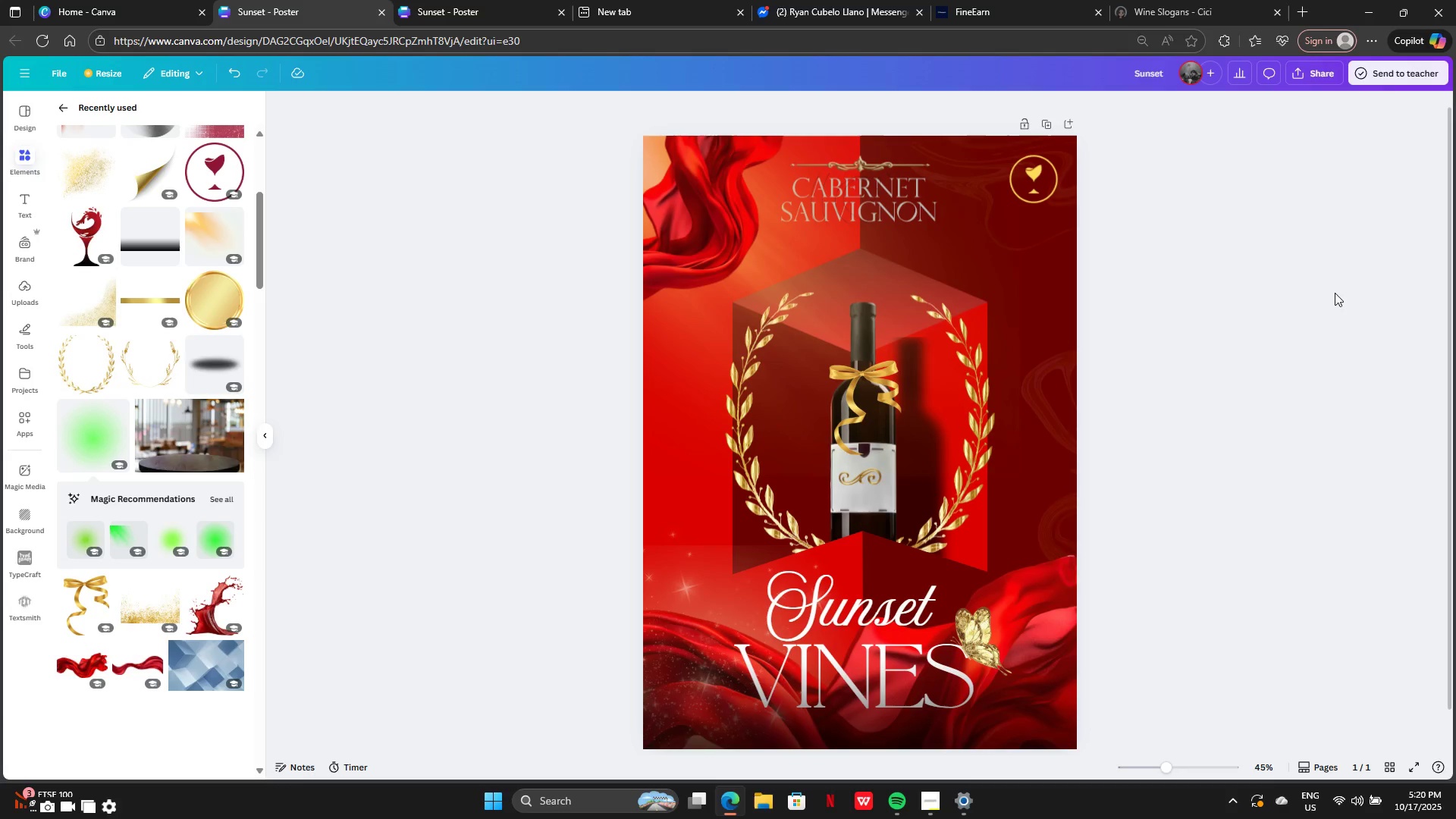 
left_click([935, 798])